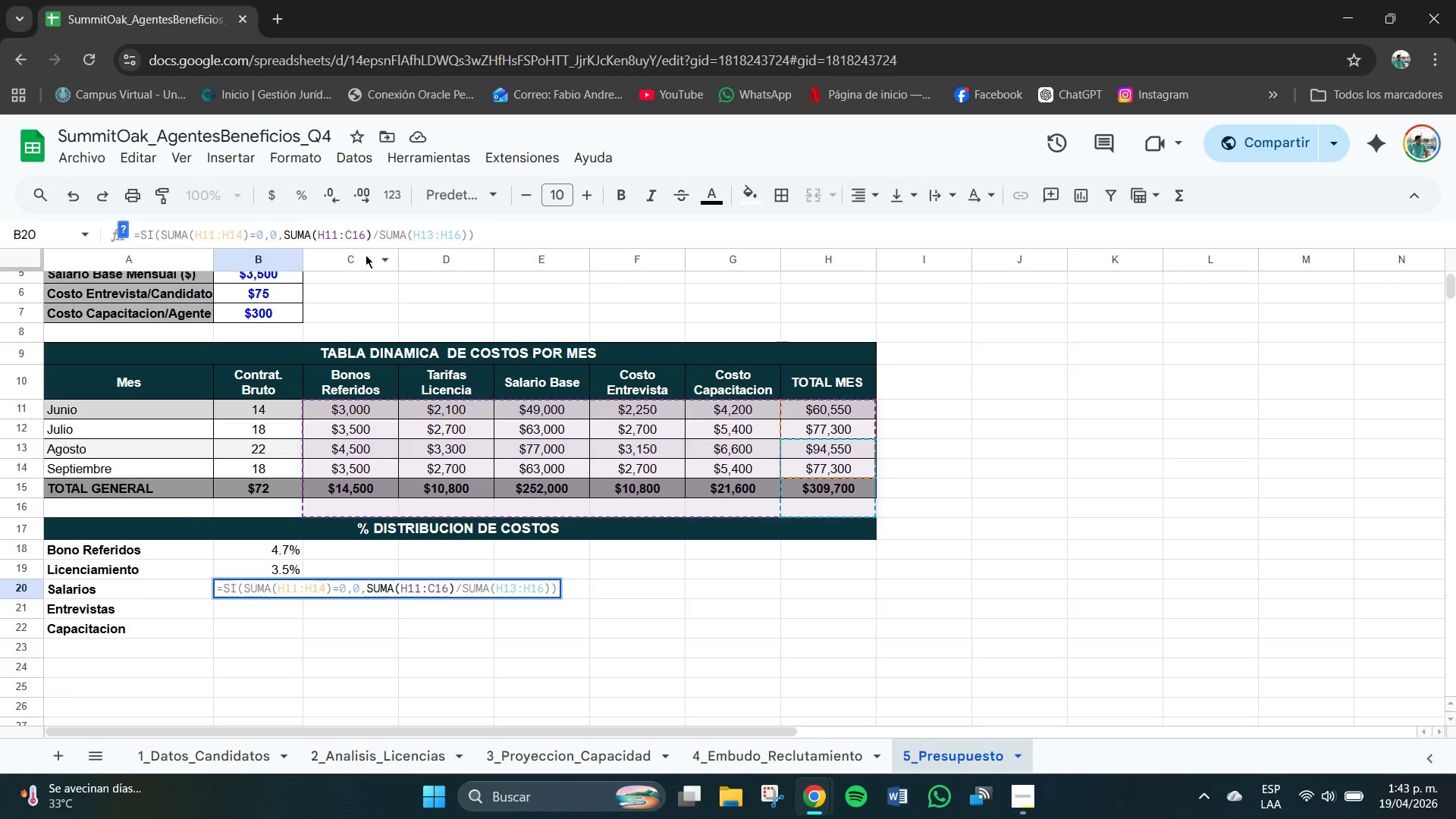 
key(Backspace)
 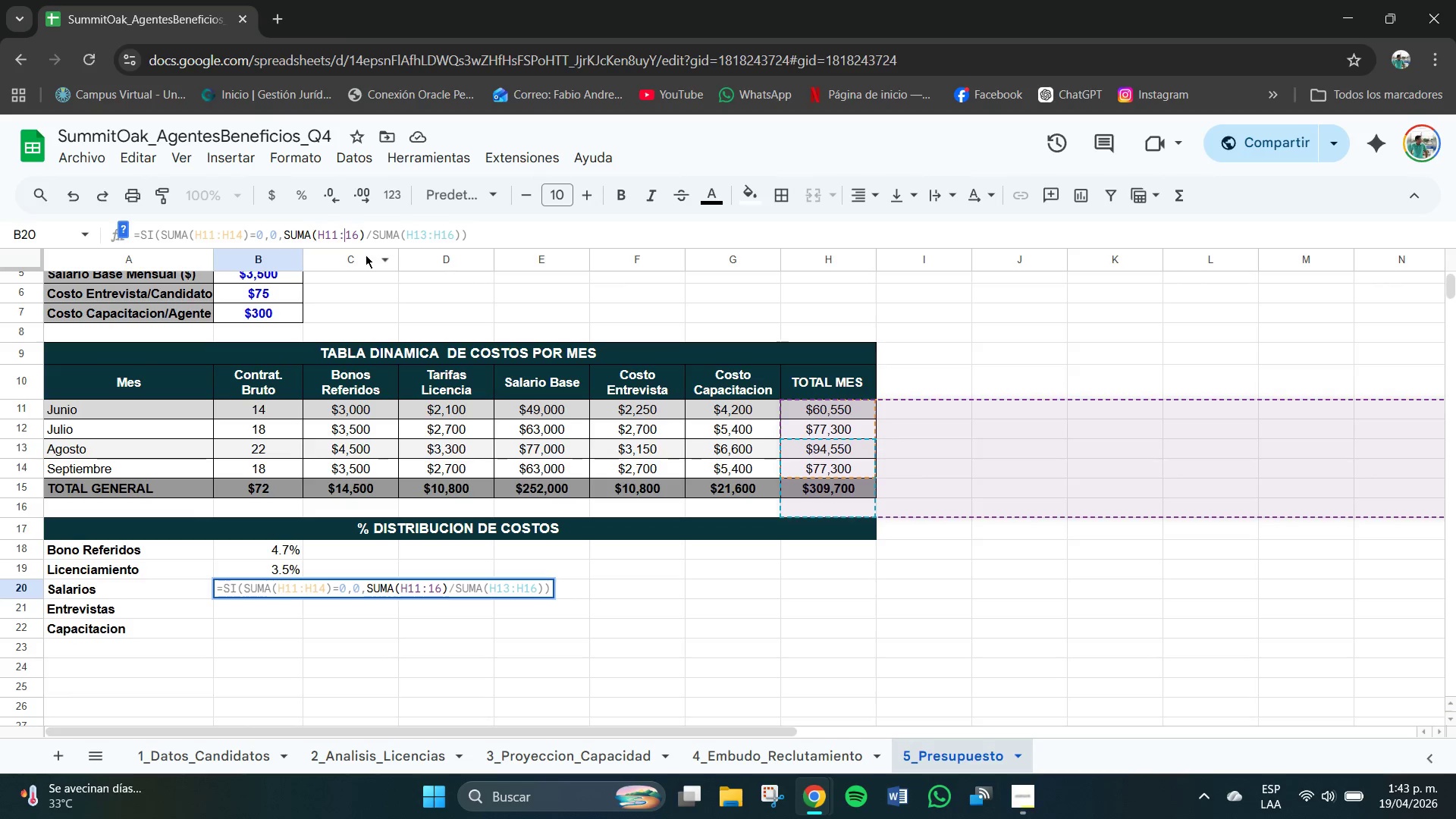 
key(E)
 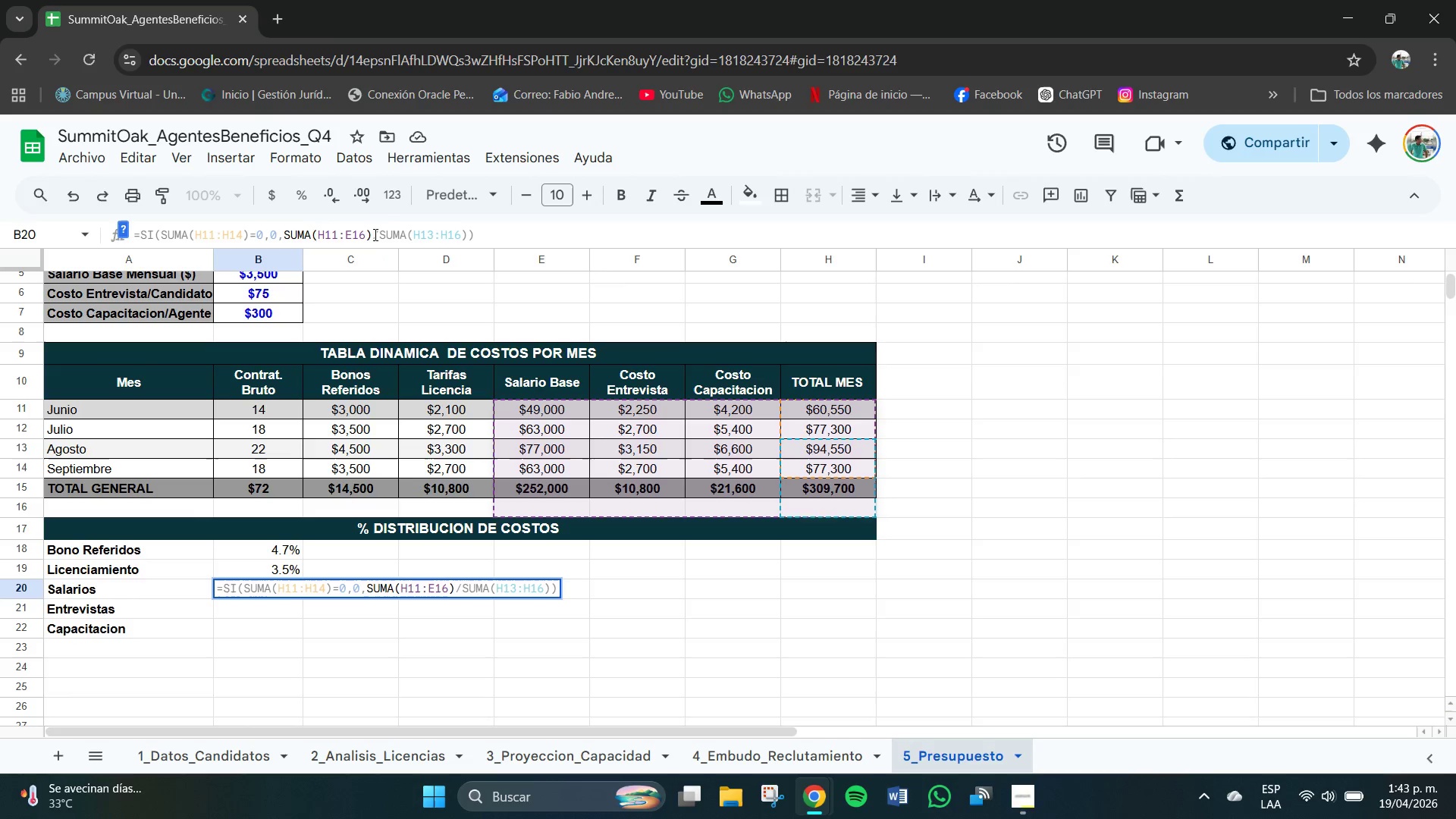 
left_click([364, 235])
 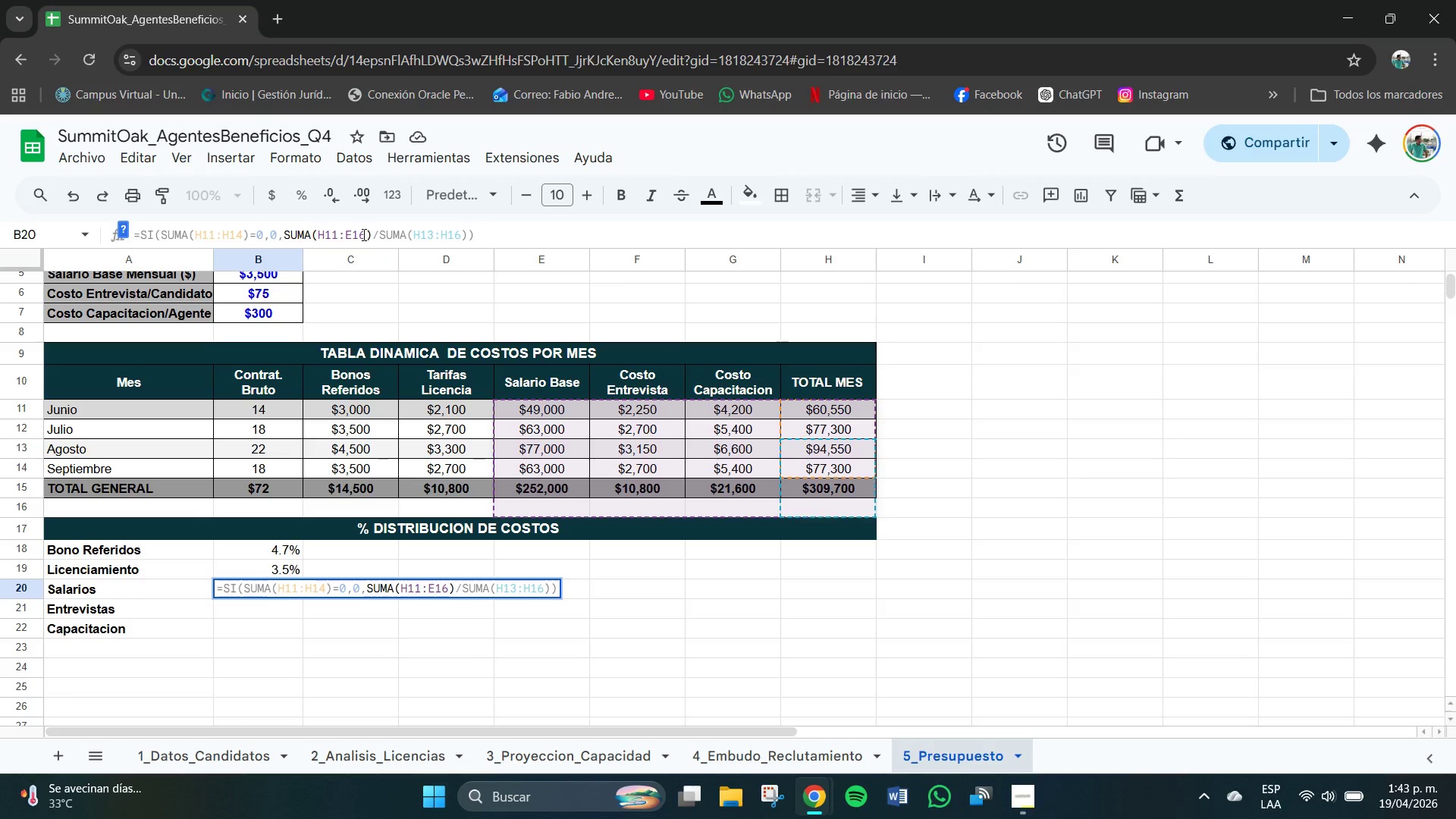 
key(Backspace)
 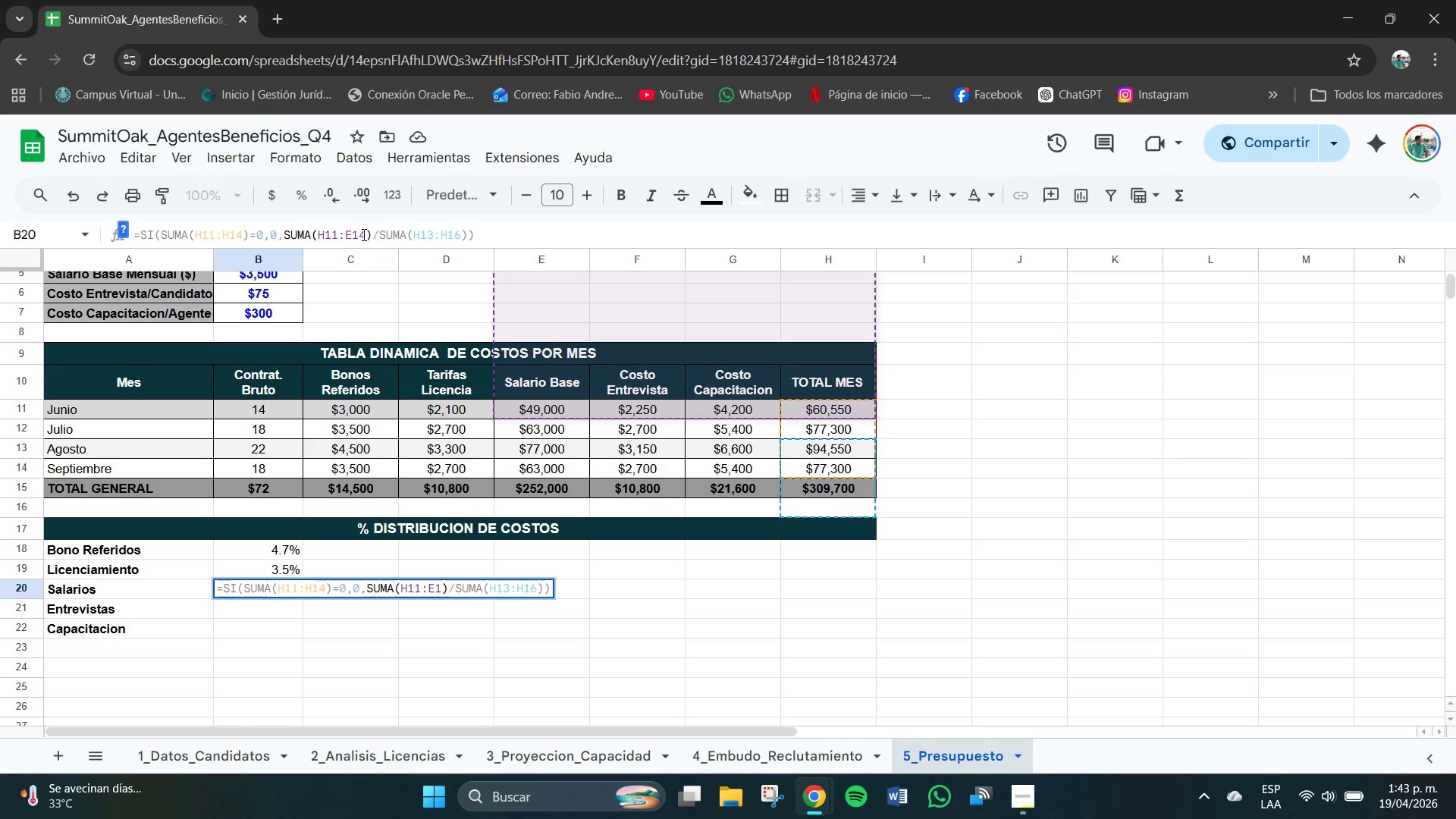 
key(Numpad4)
 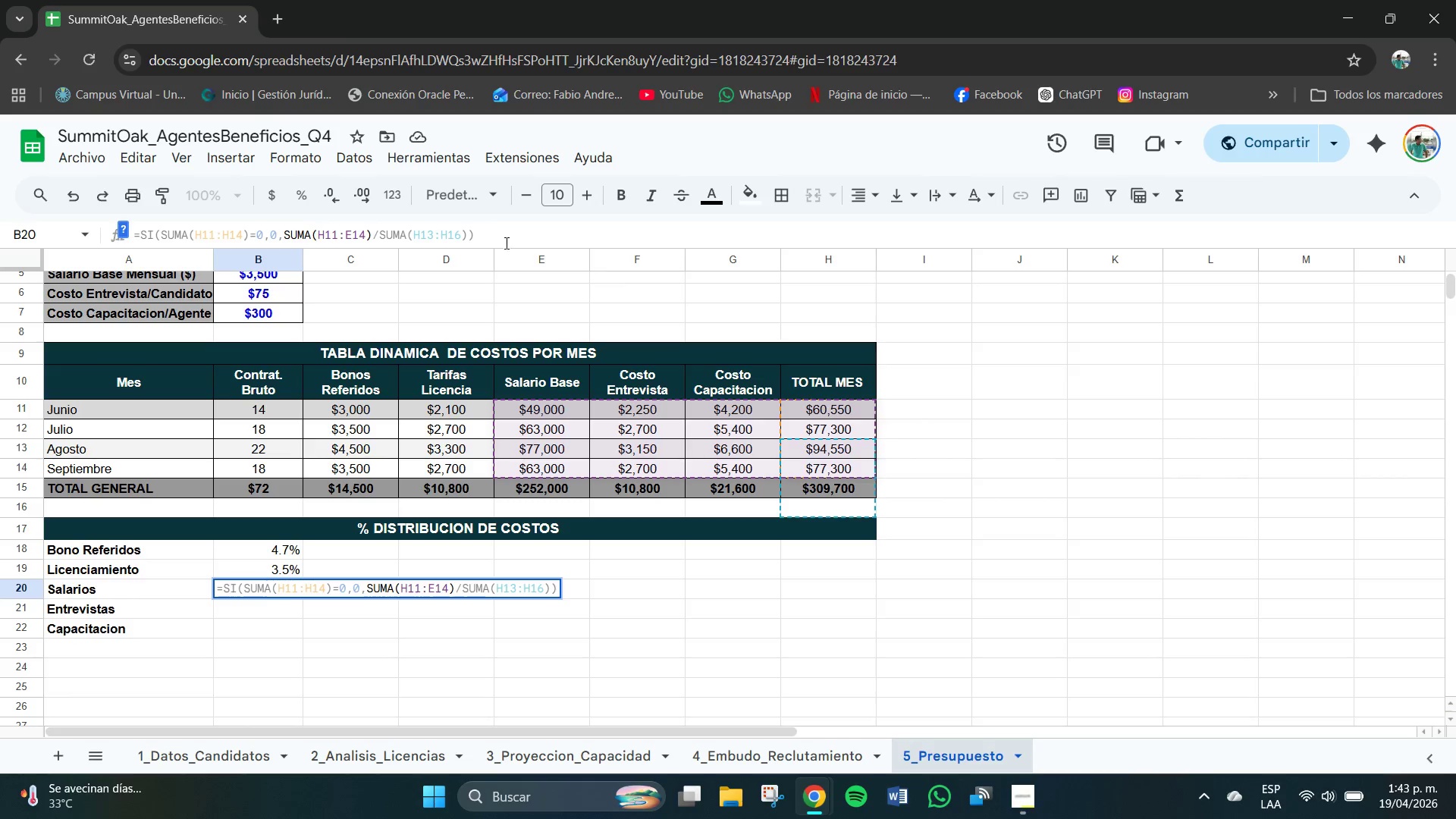 
left_click([435, 239])
 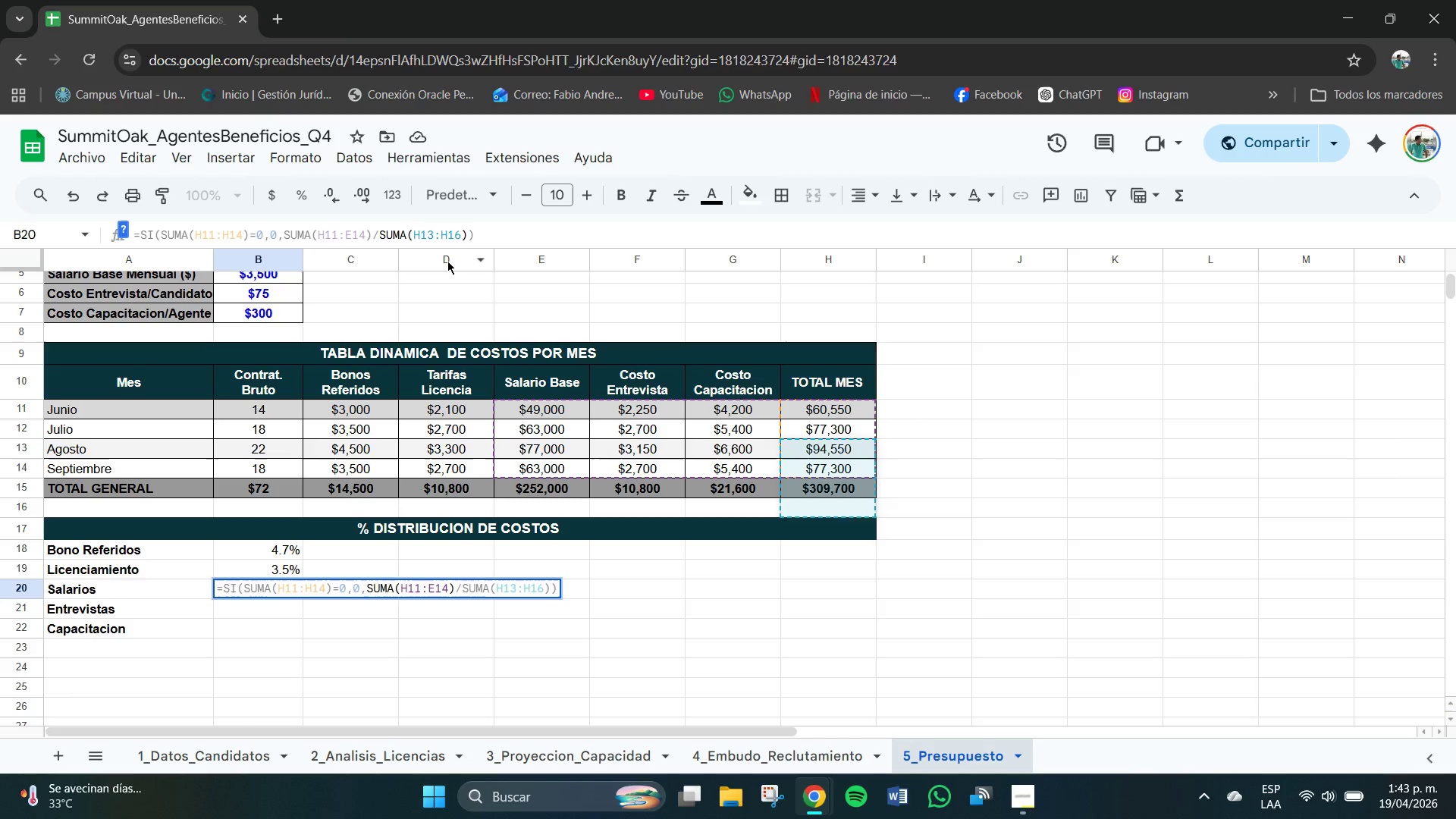 
key(Backspace)
 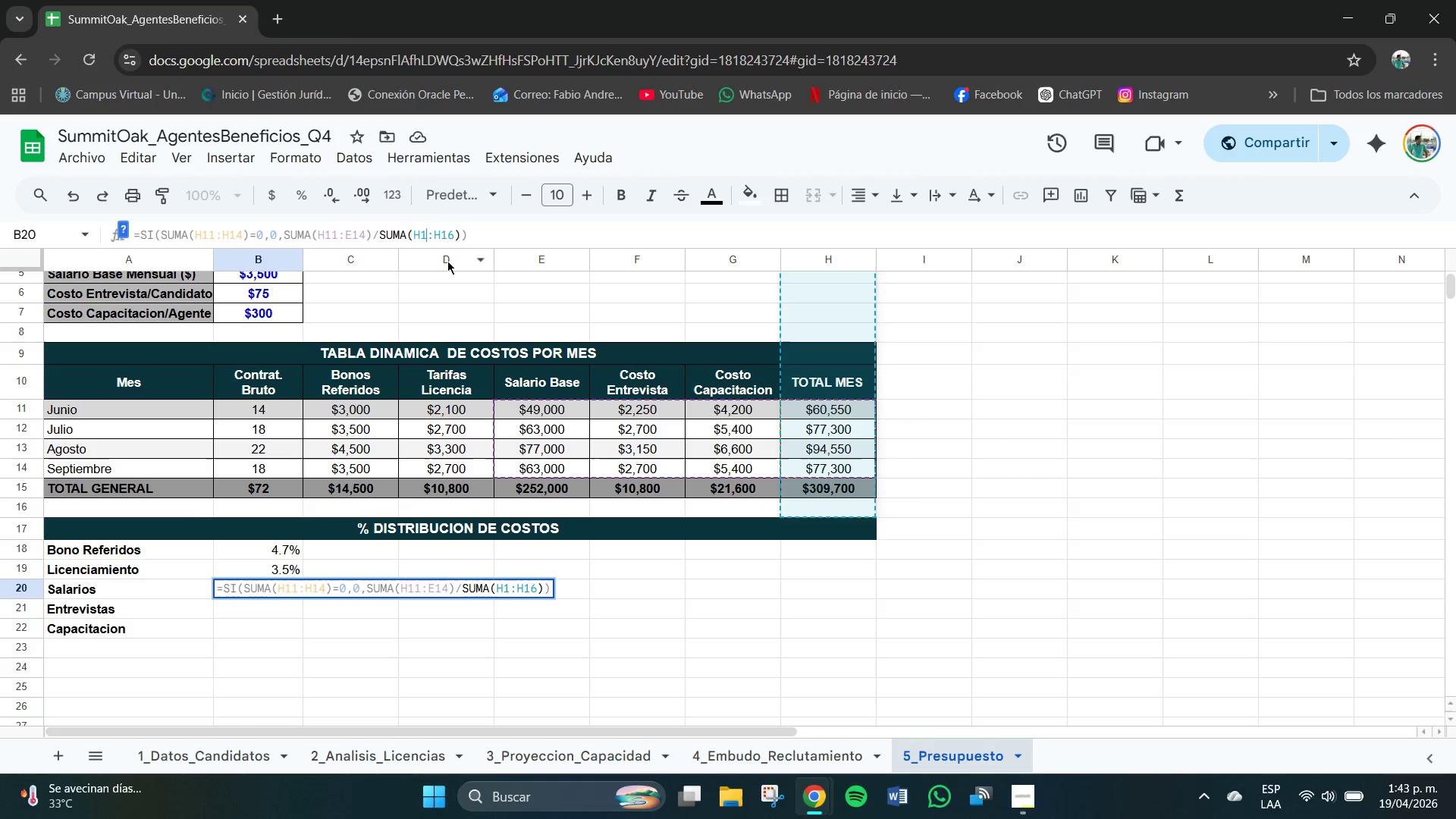 
key(Numpad1)
 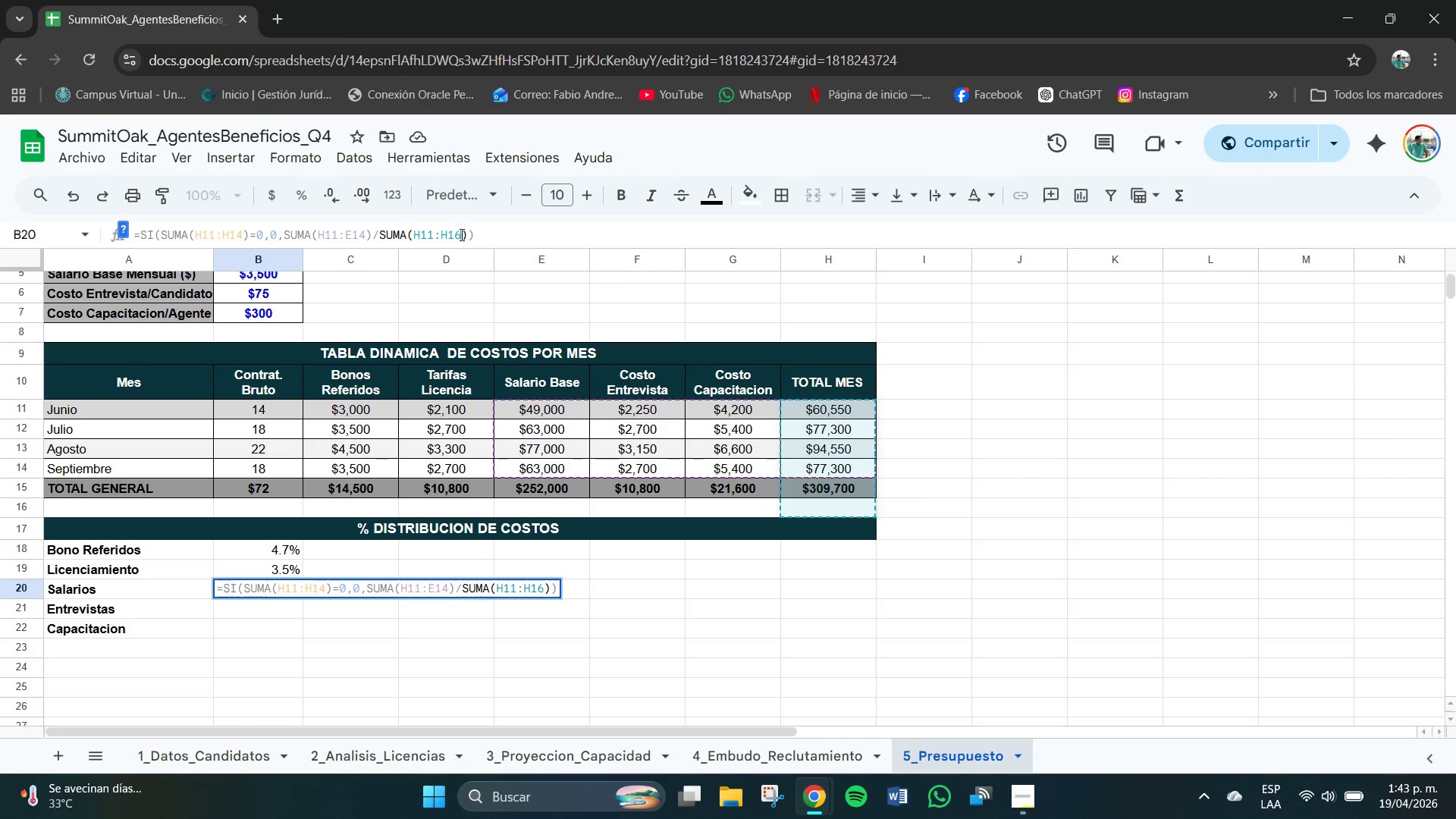 
key(Backspace)
 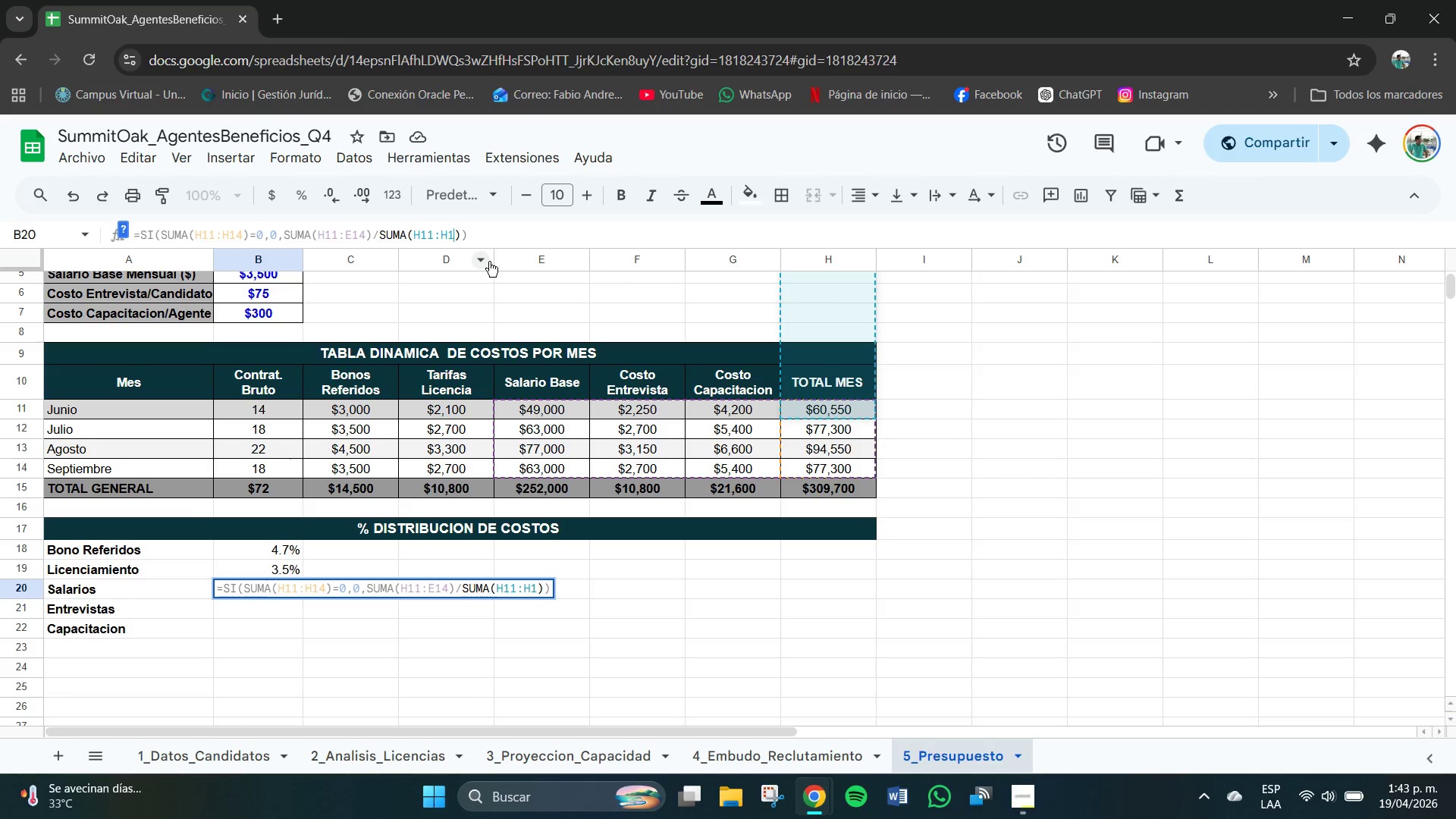 
key(Numpad4)
 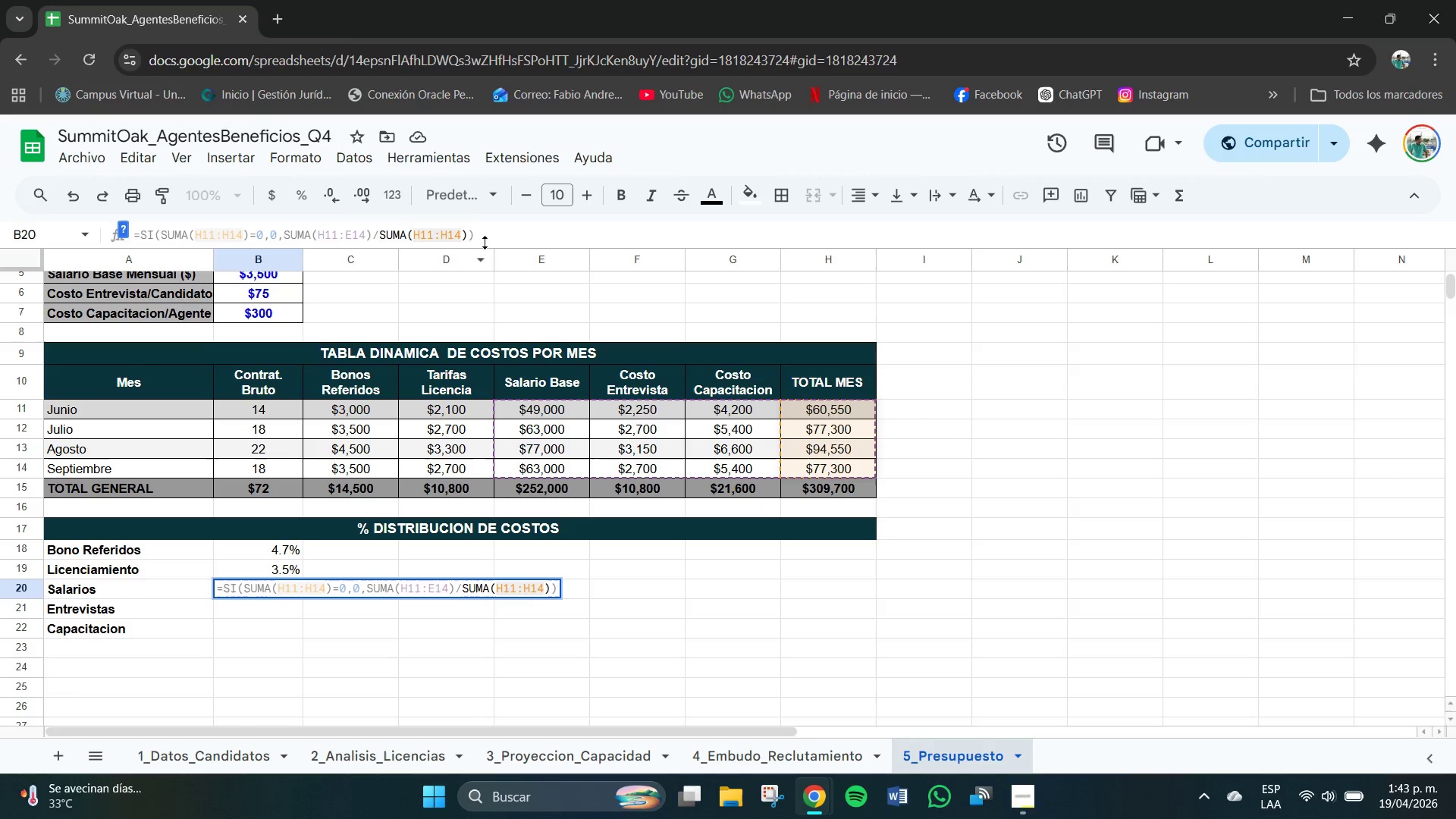 
left_click([485, 236])
 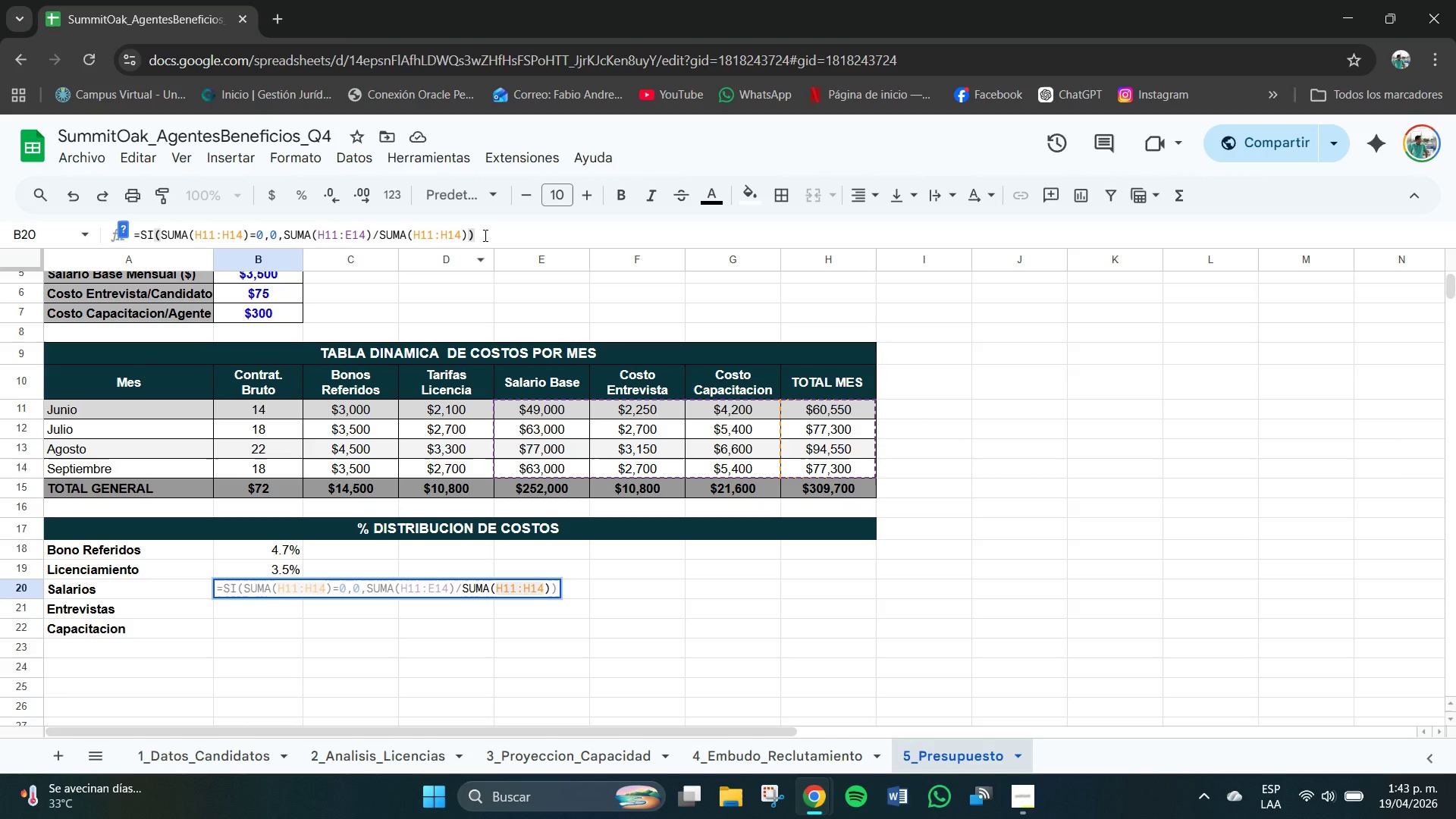 
key(Enter)
 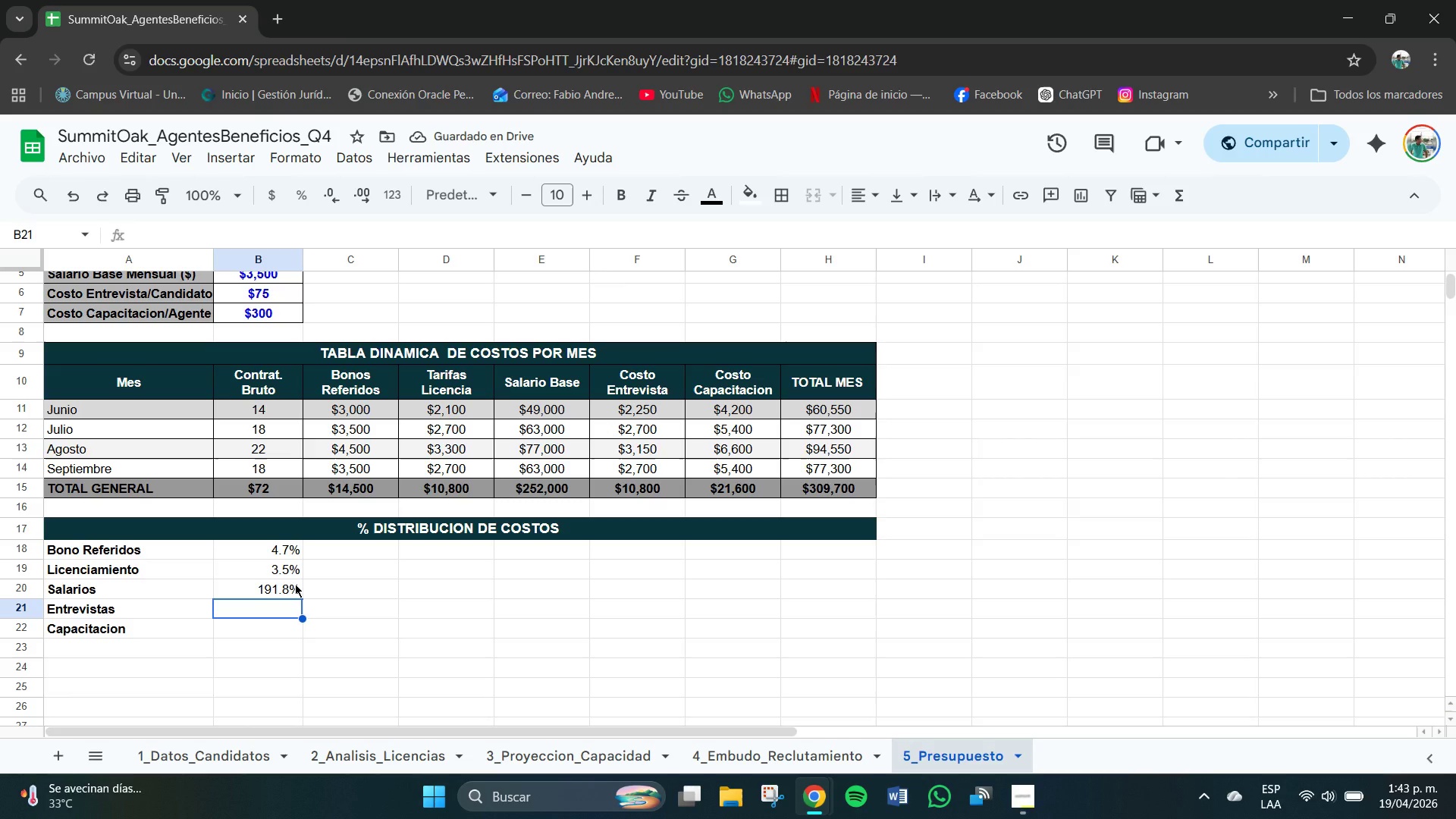 
wait(5.33)
 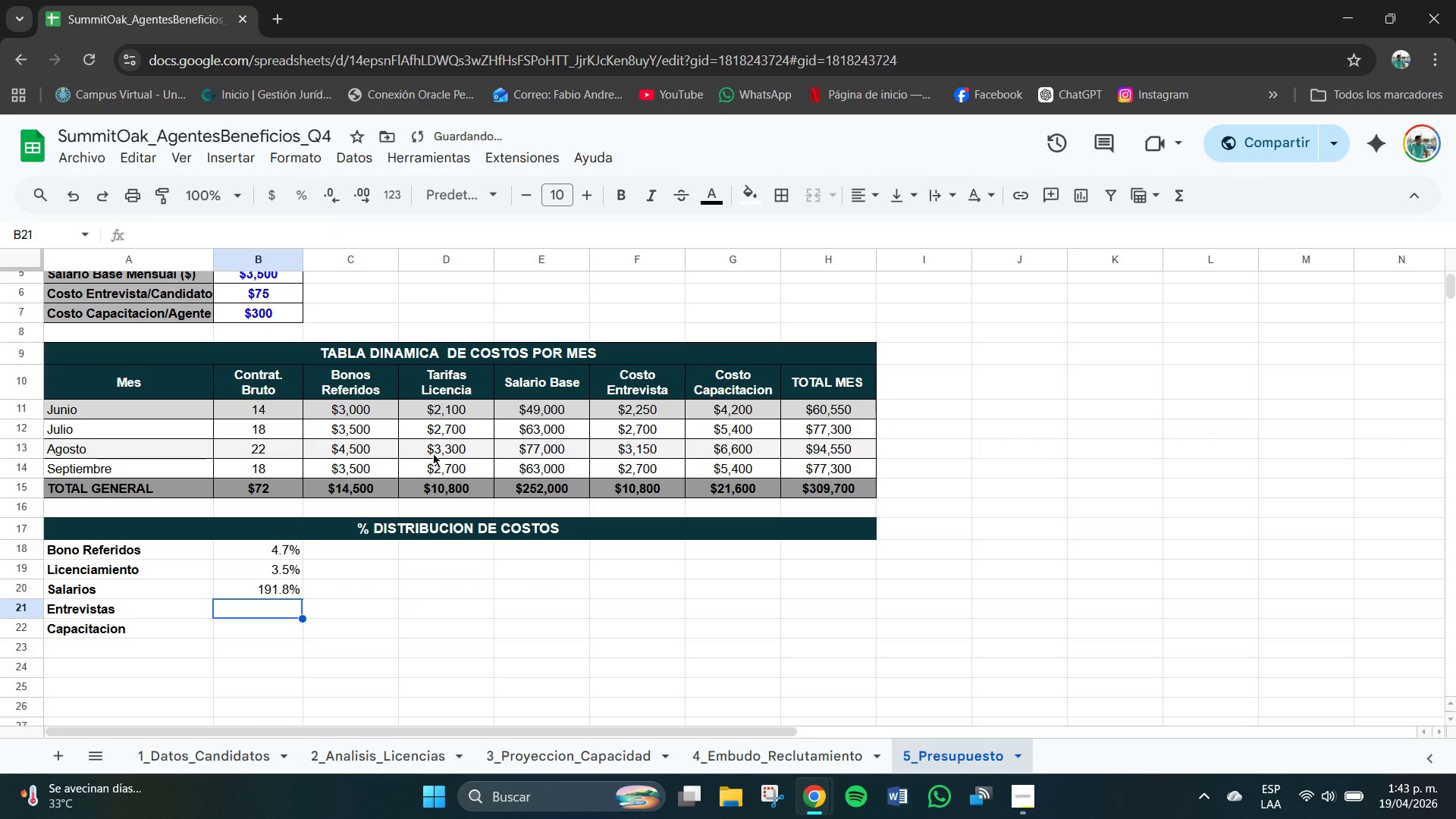 
double_click([286, 588])
 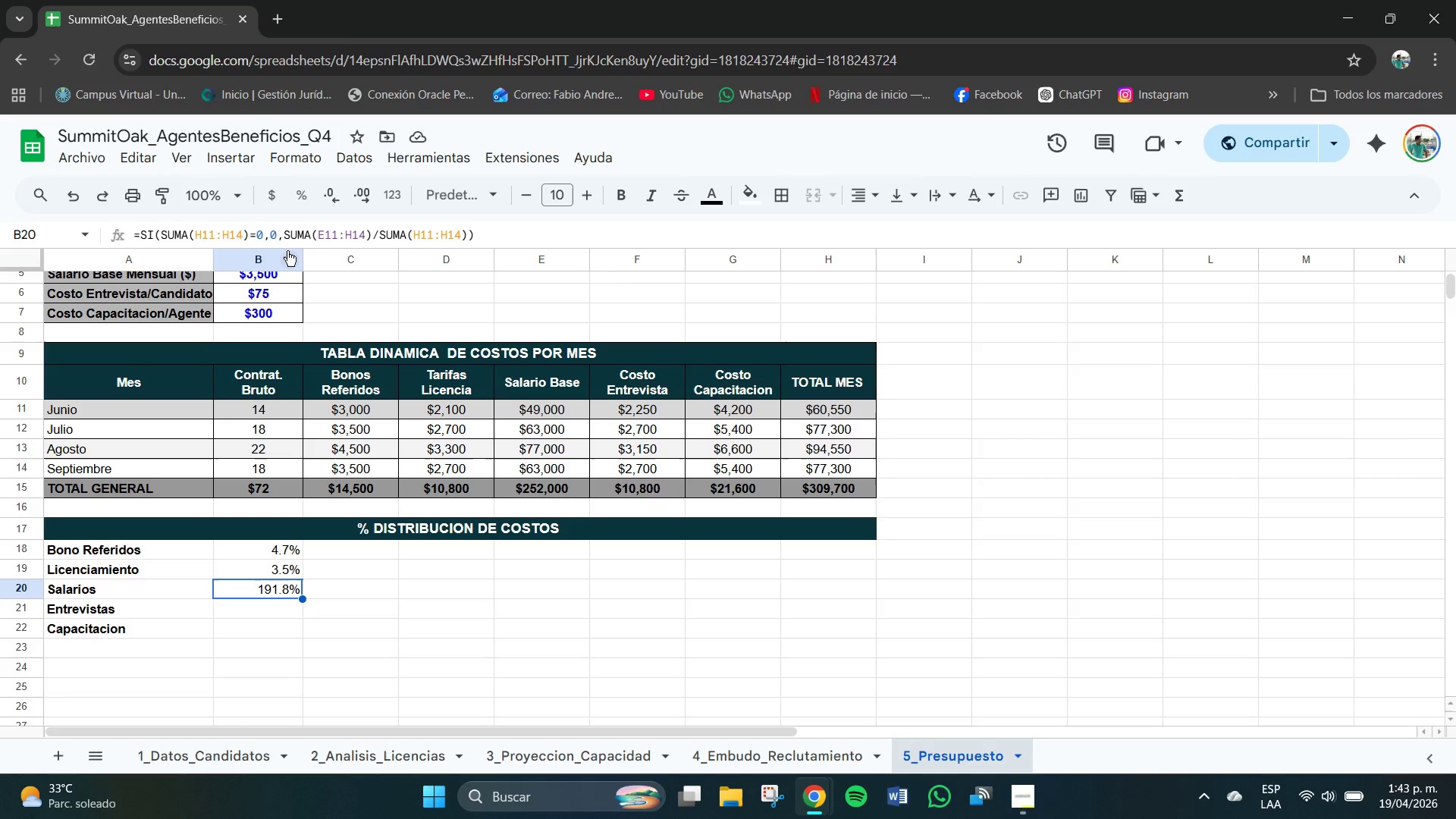 
wait(13.66)
 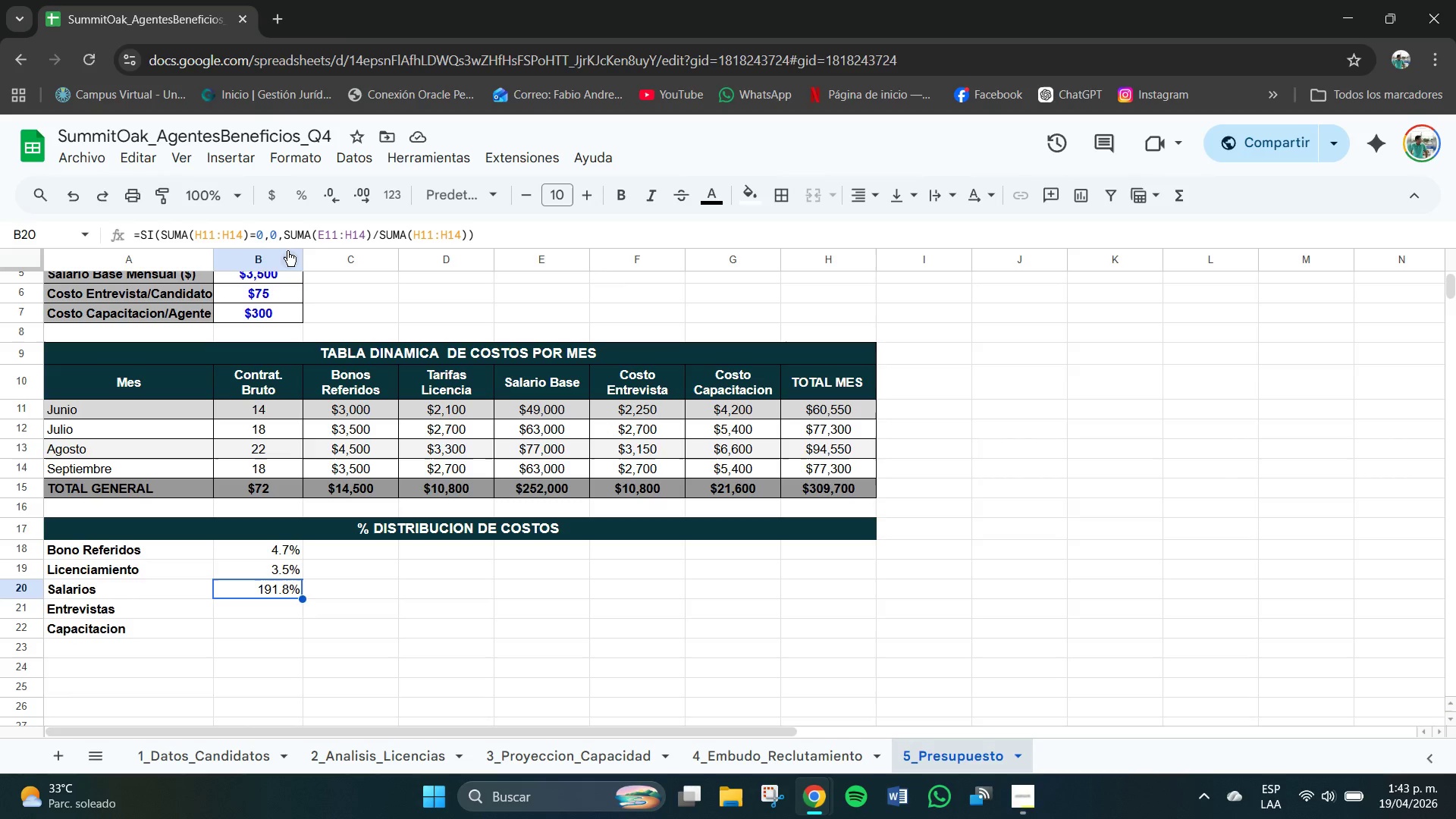 
left_click([355, 233])
 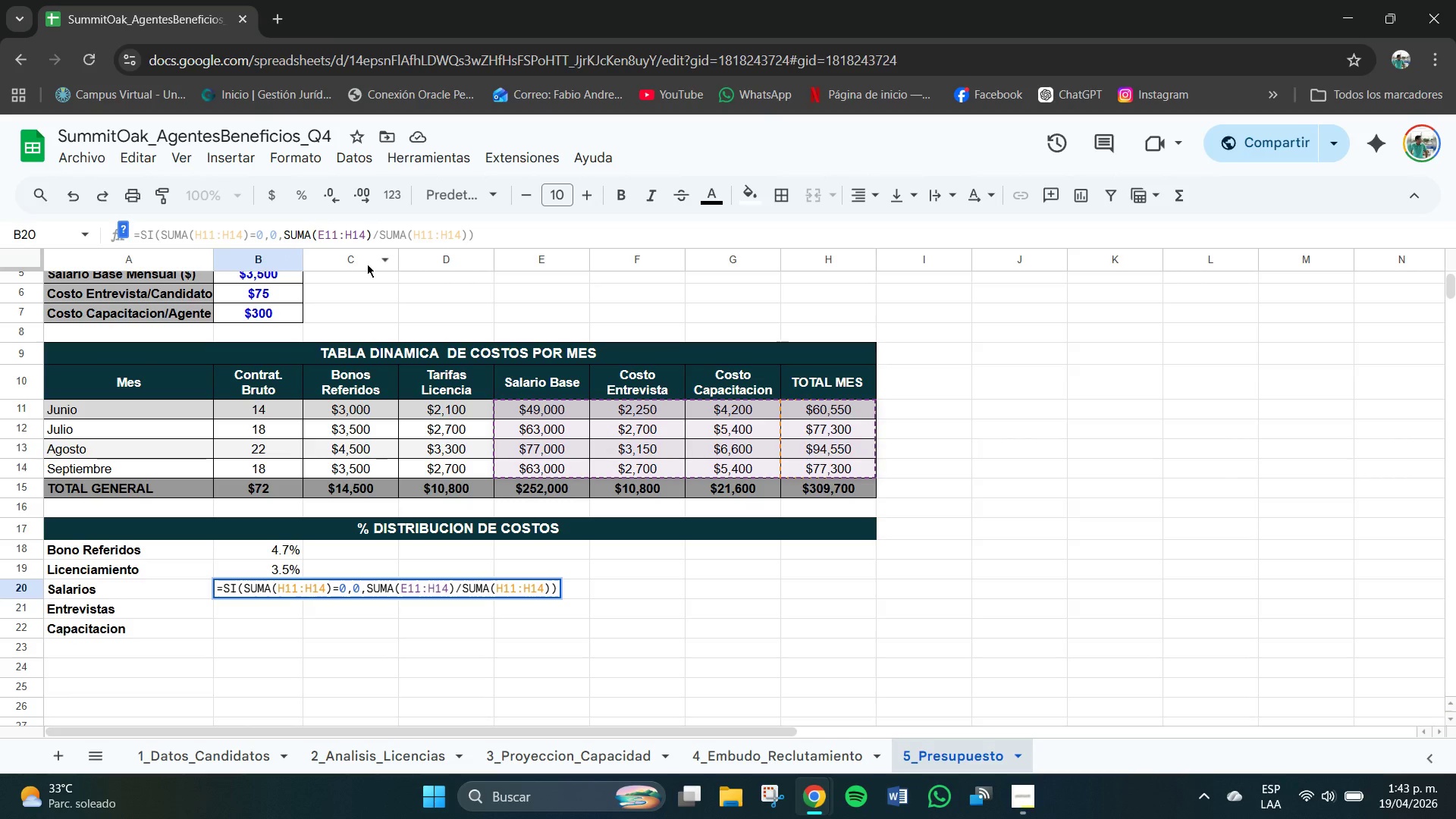 
key(Backspace)
 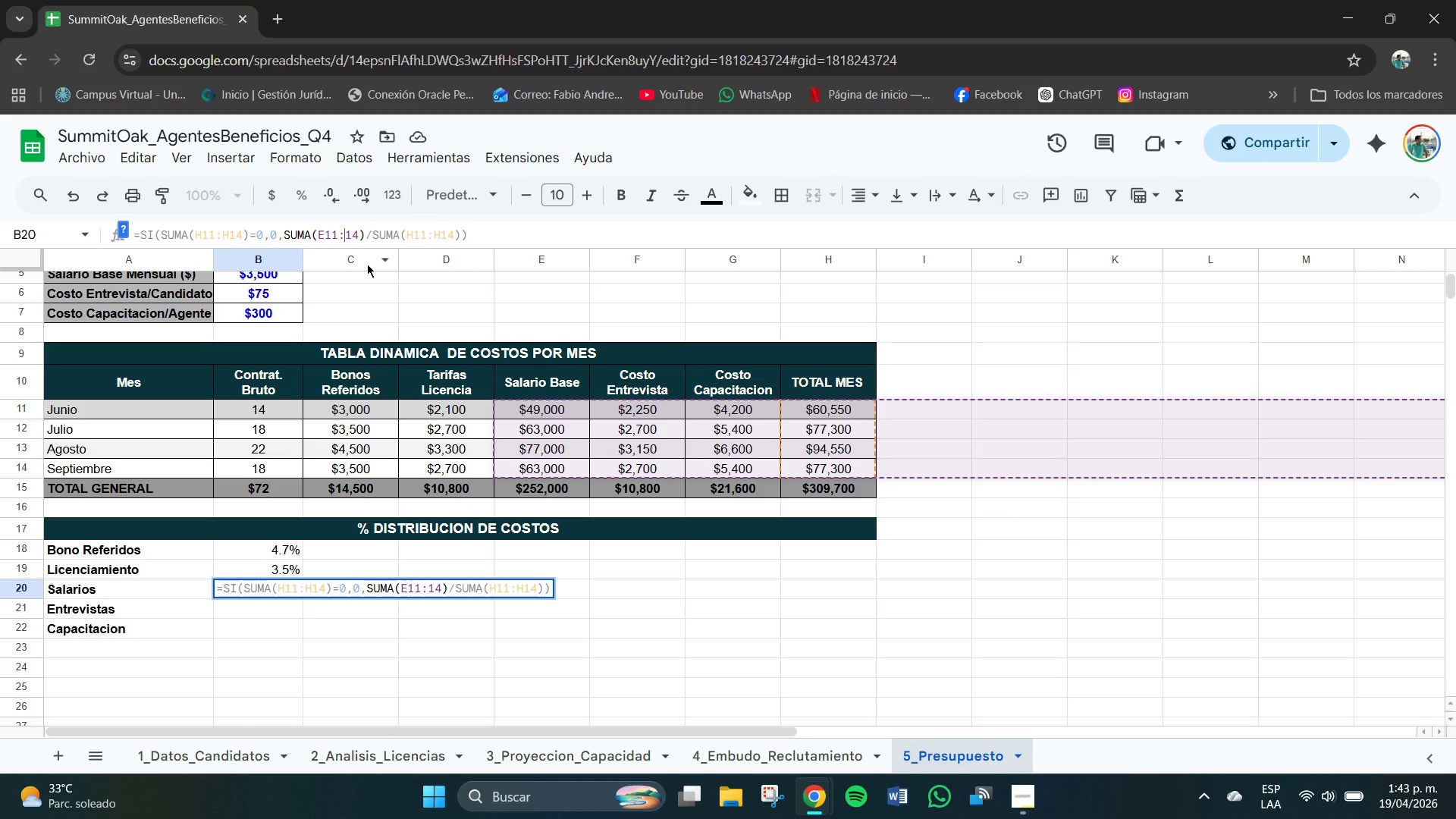 
key(E)
 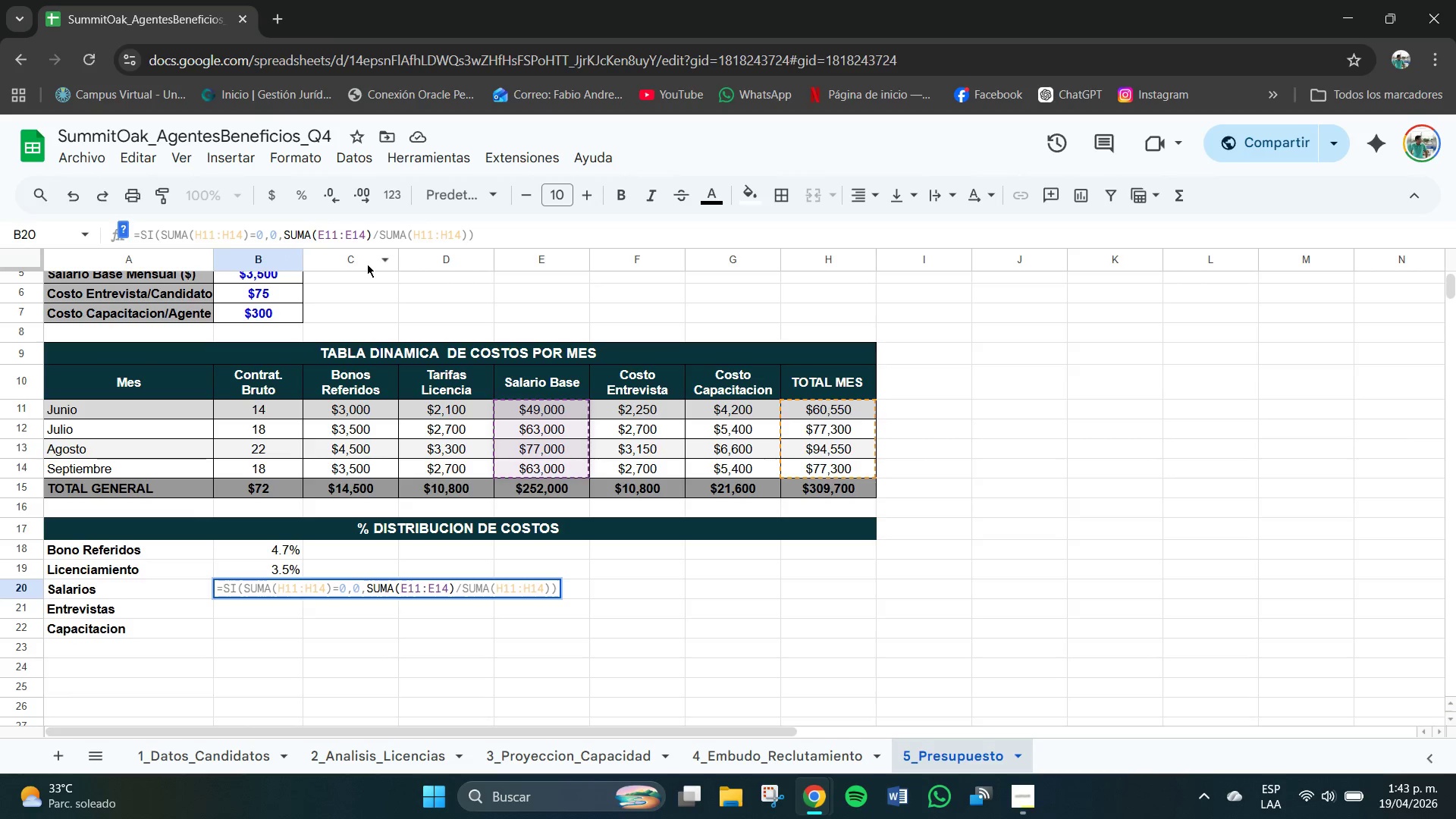 
key(Enter)
 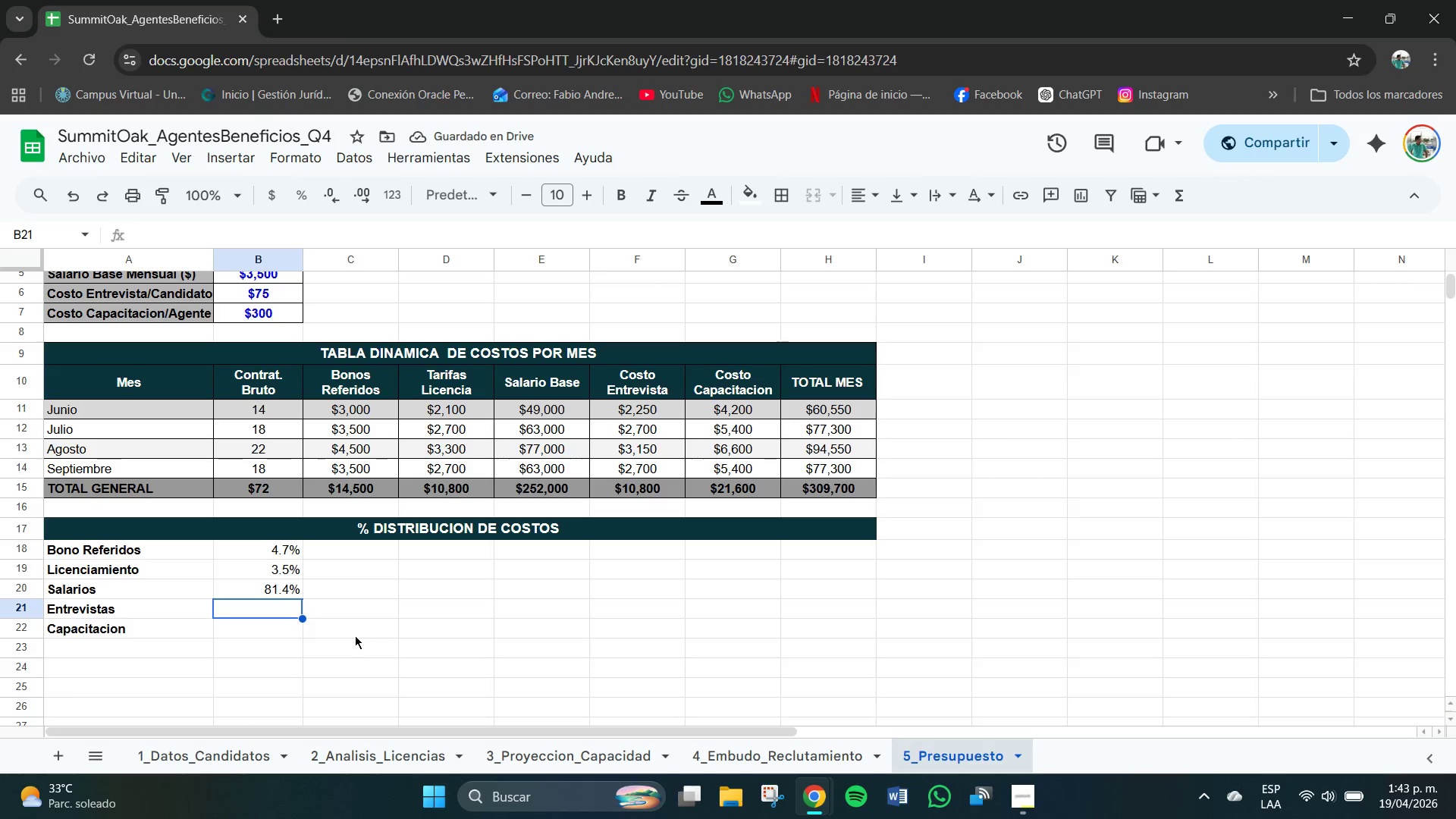 
left_click([275, 611])
 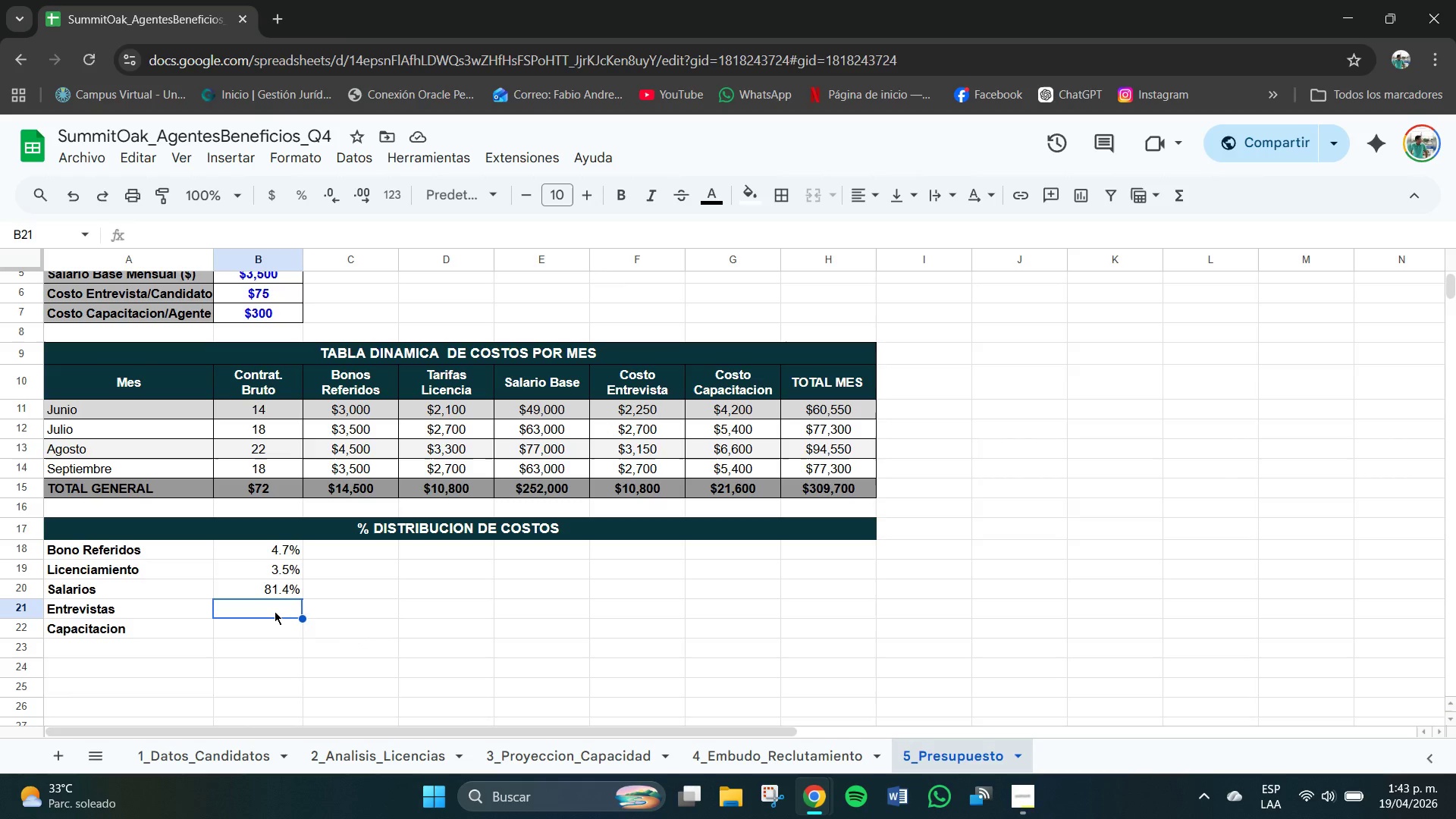 
key(Control+V)
 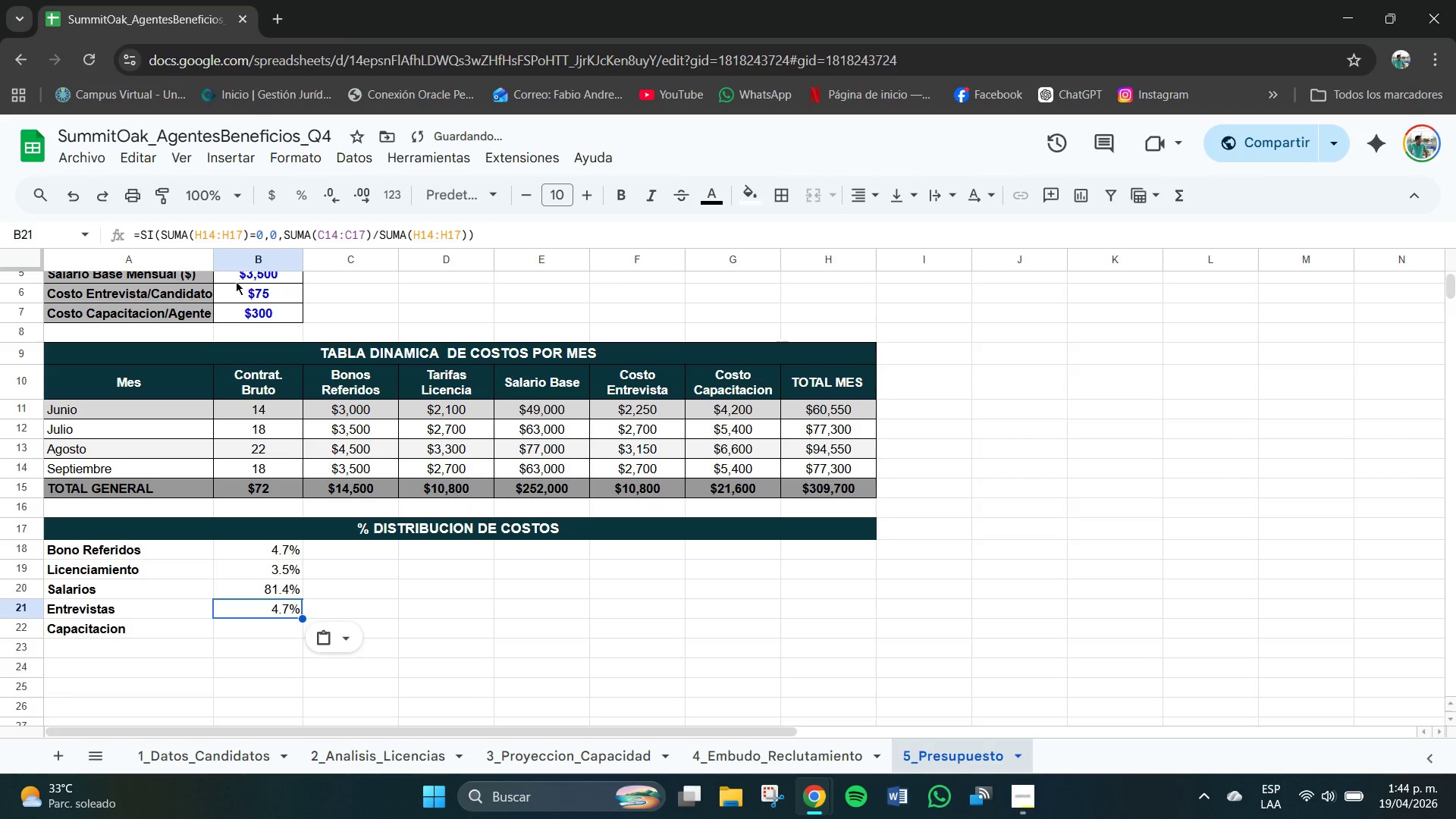 
left_click([211, 234])
 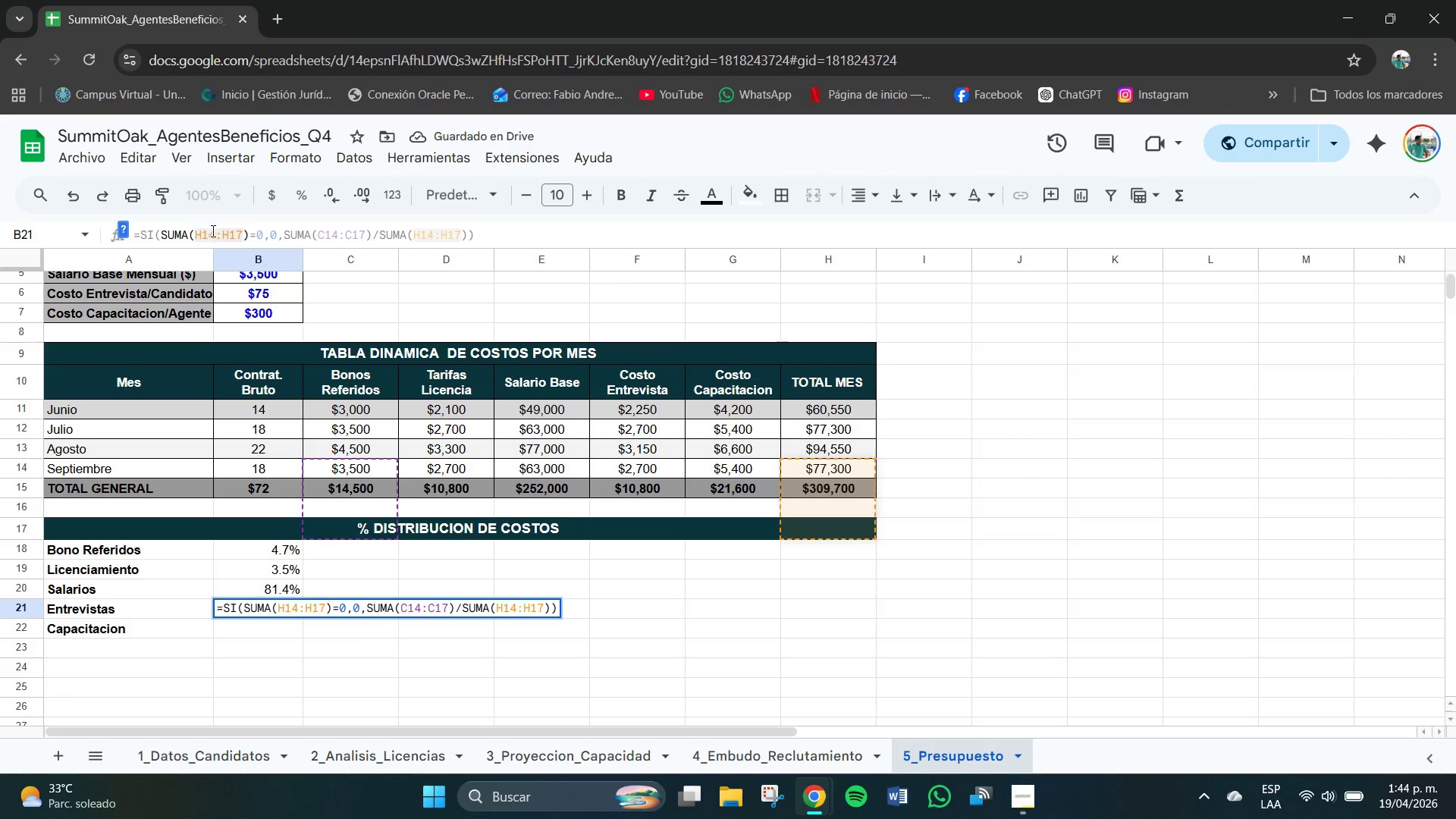 
left_click([217, 234])
 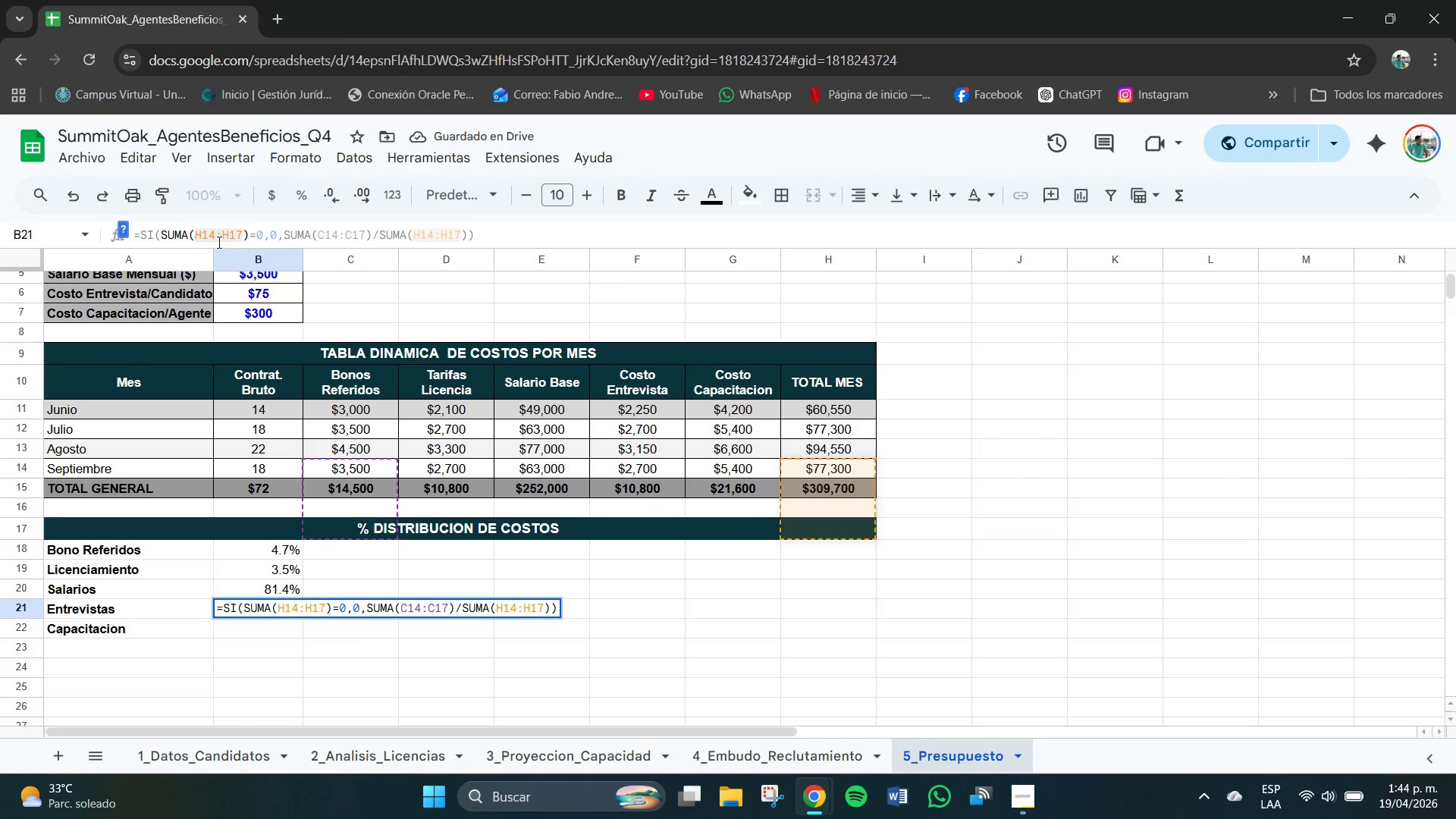 
key(Backspace)
 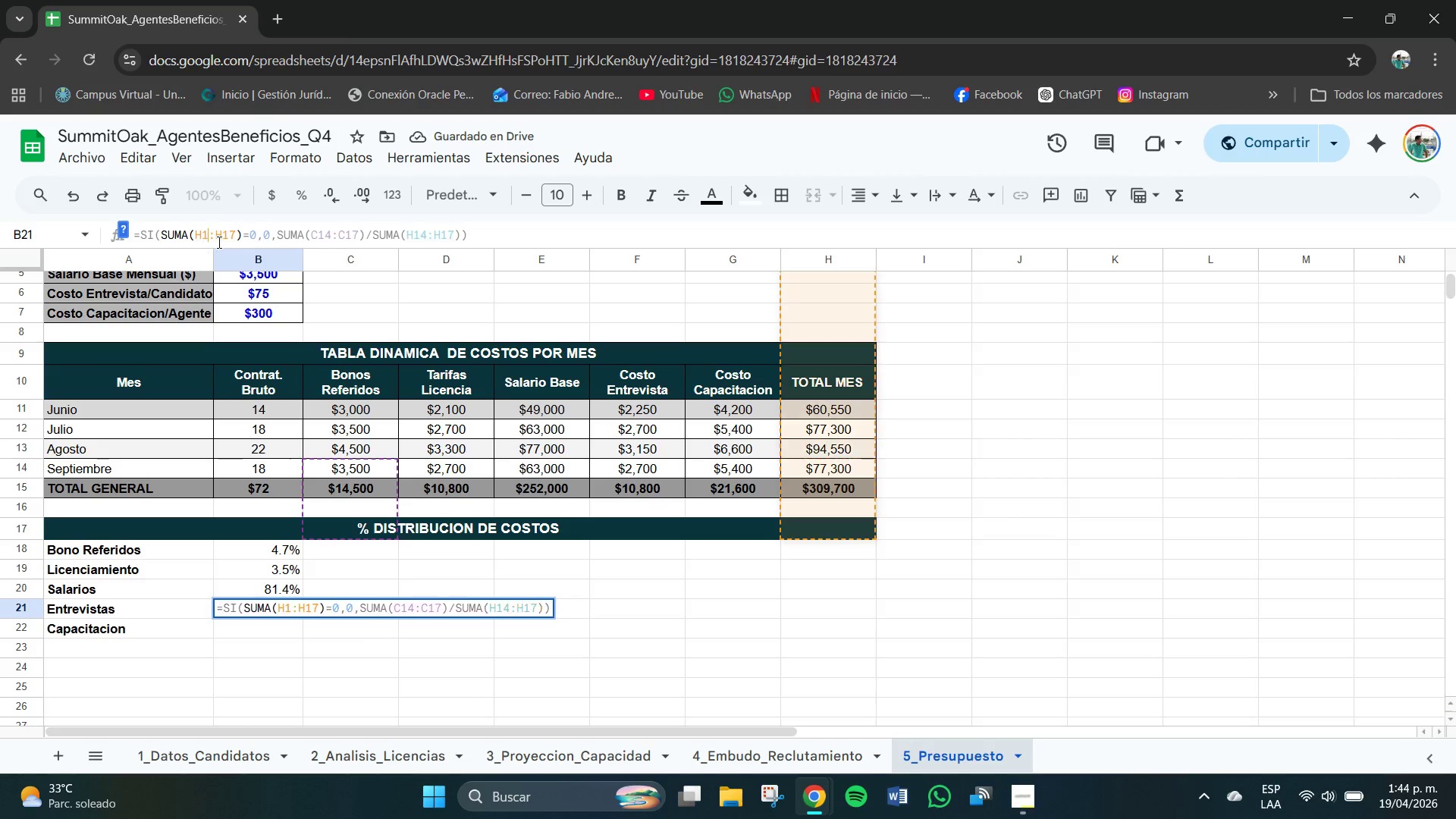 
key(Numpad1)
 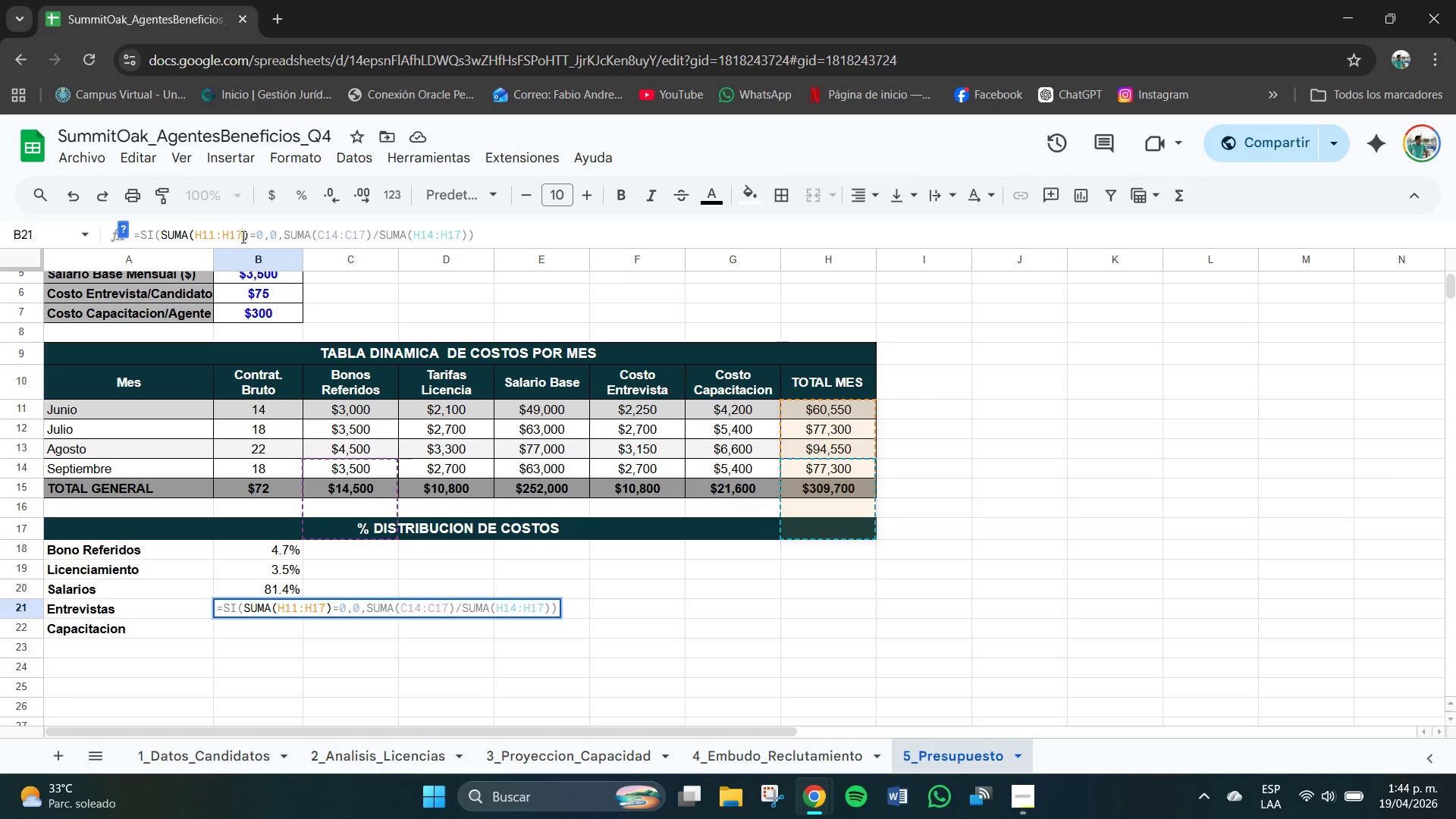 
key(Backspace)
 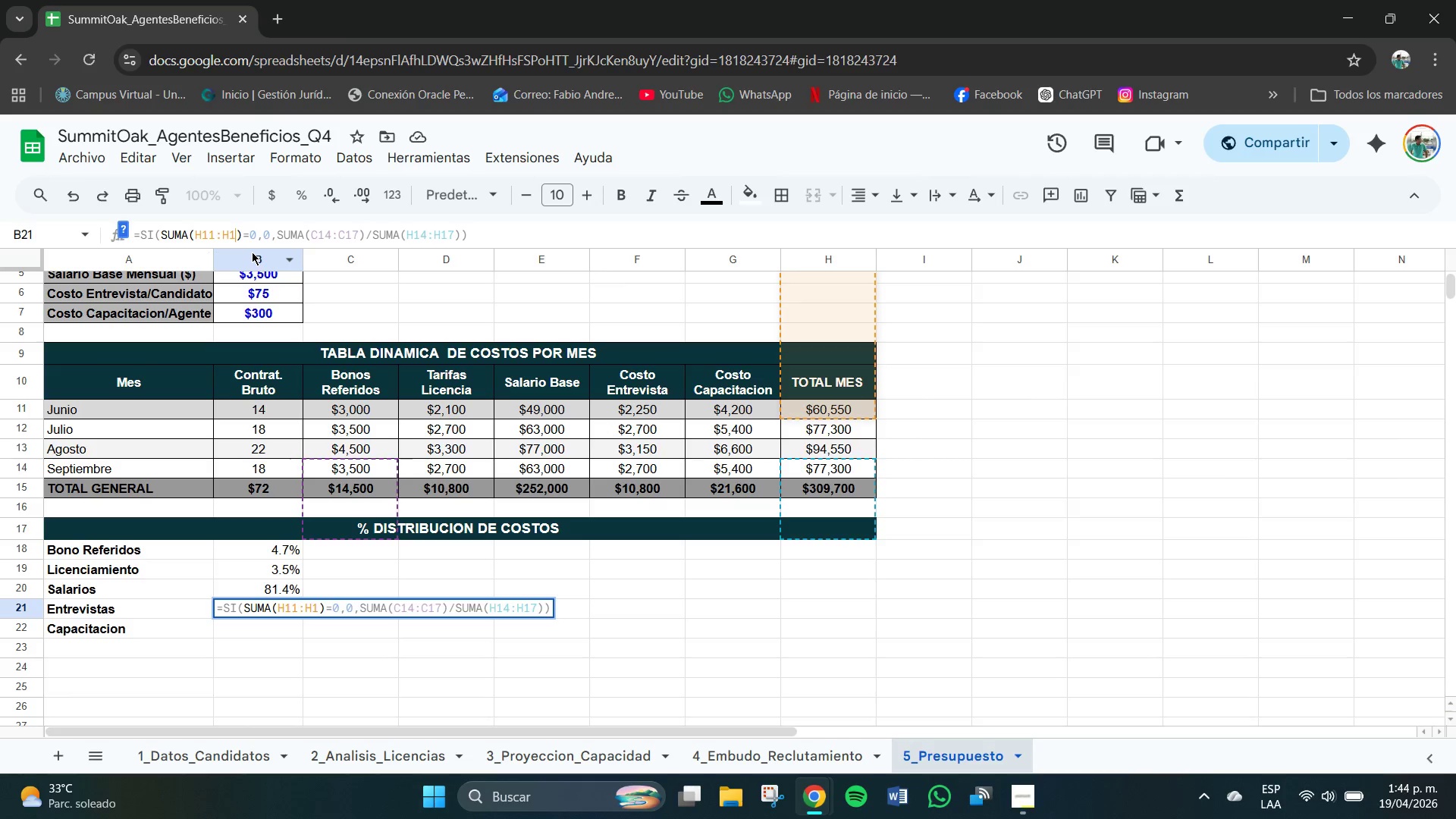 
key(Numpad4)
 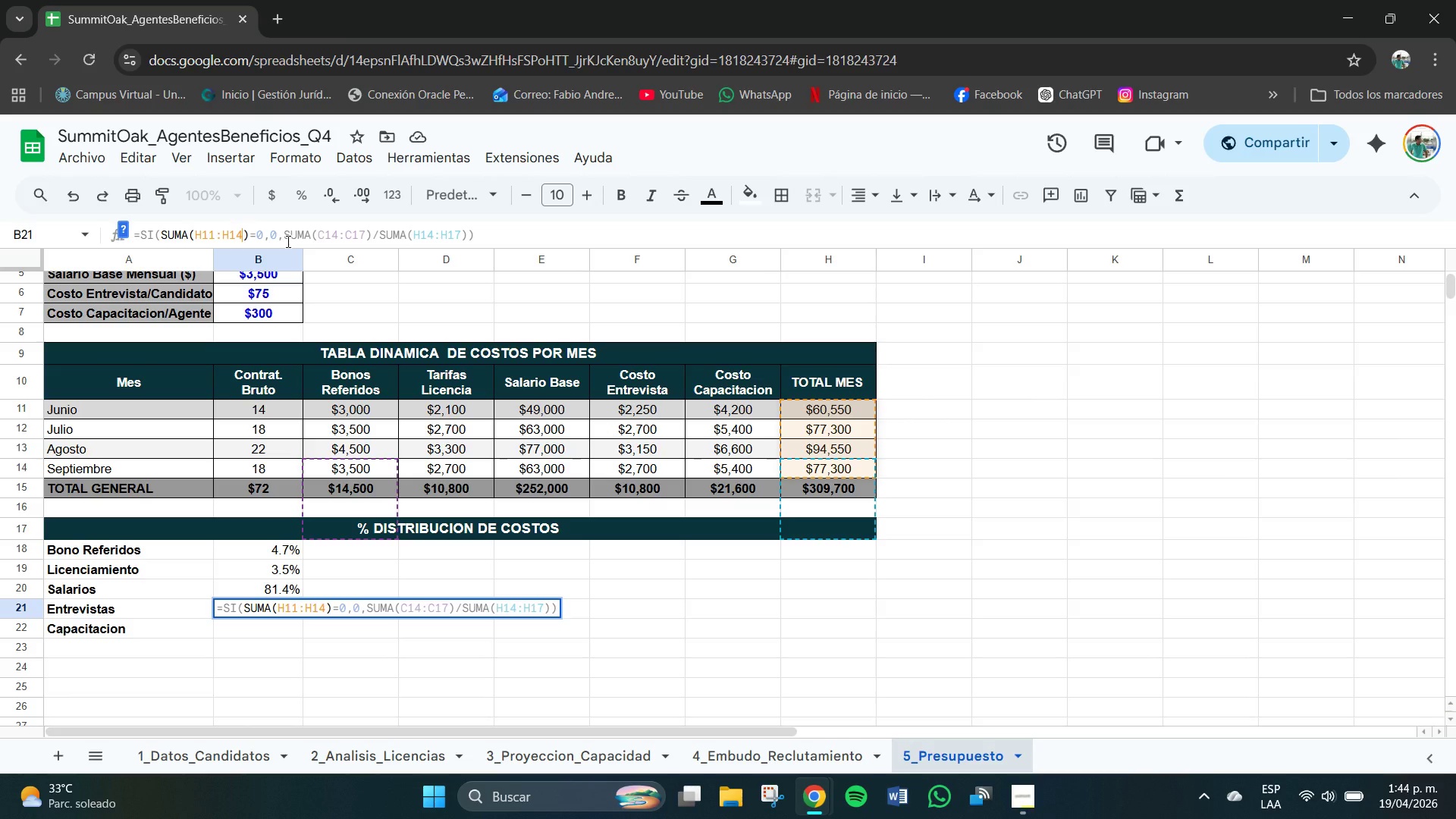 
wait(6.03)
 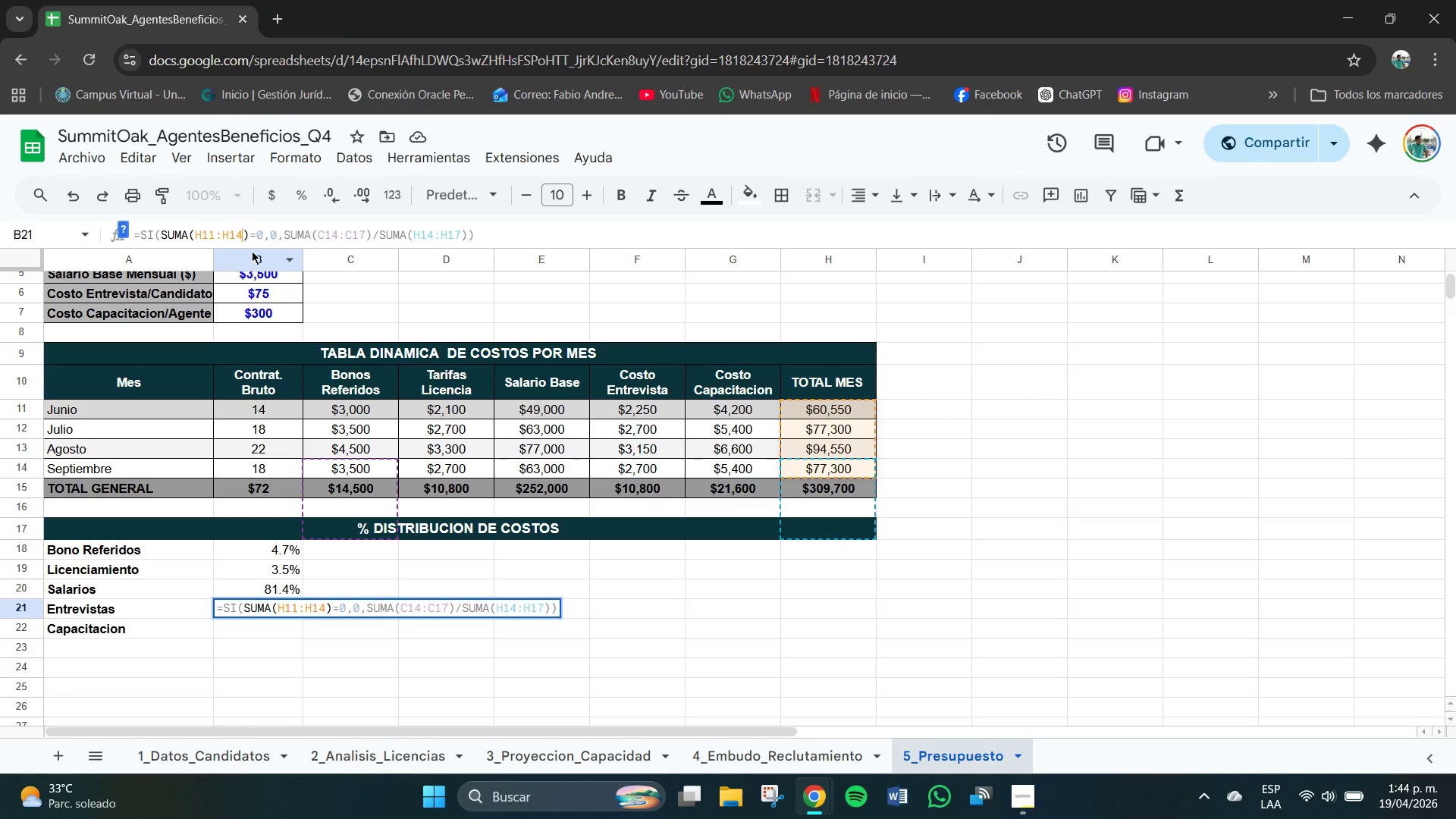 
left_click([325, 235])
 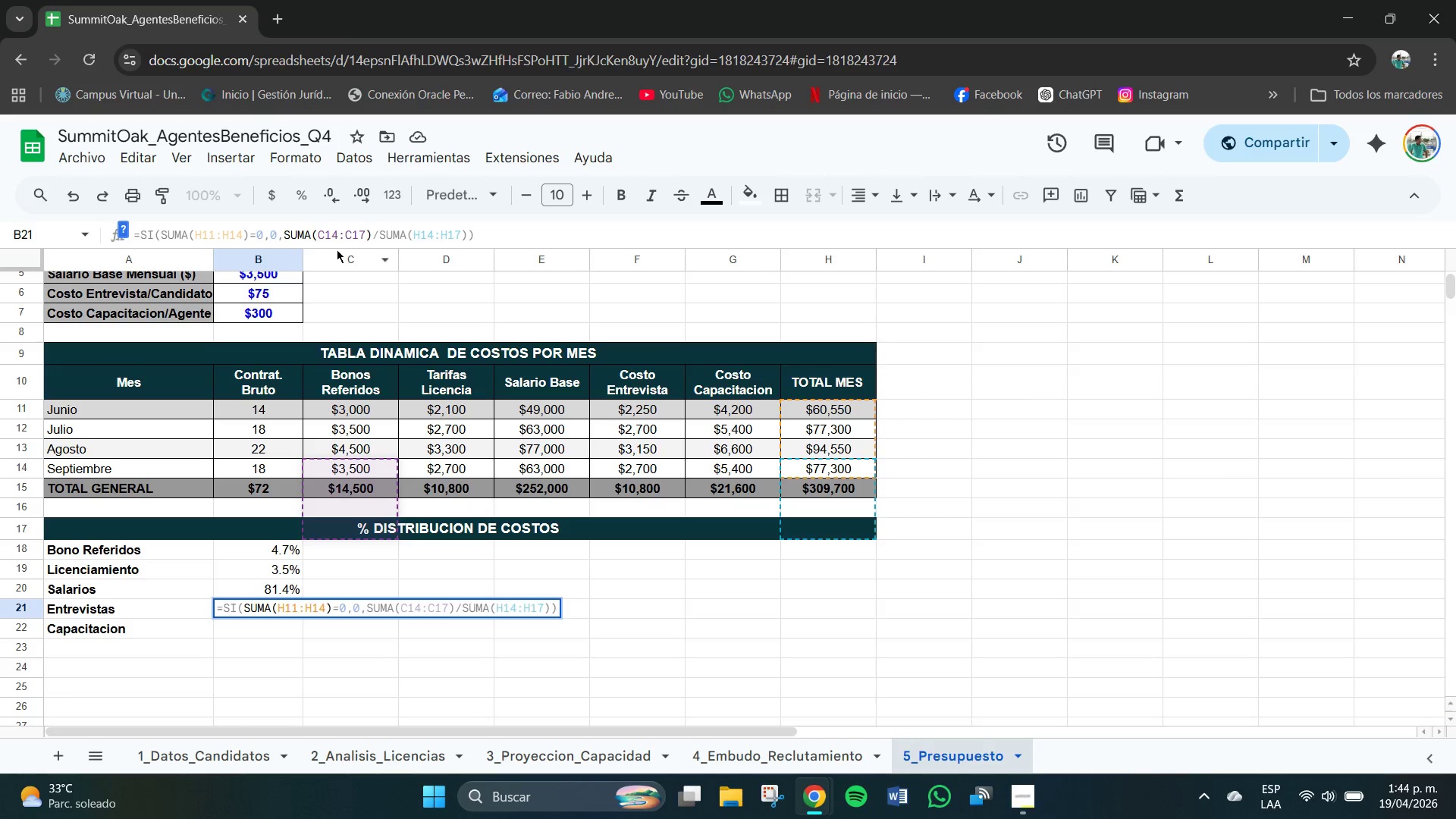 
key(Backspace)
 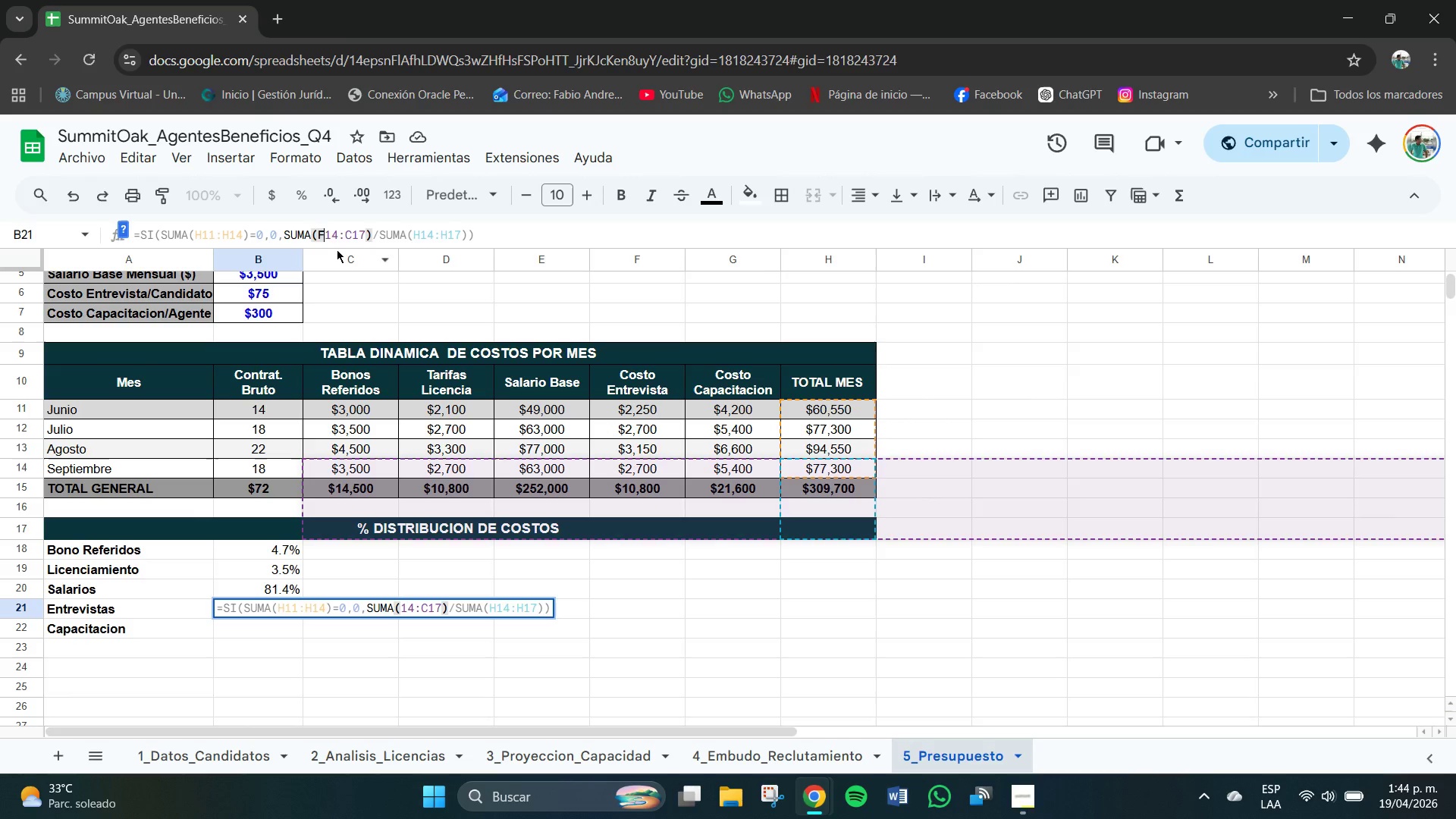 
key(F)
 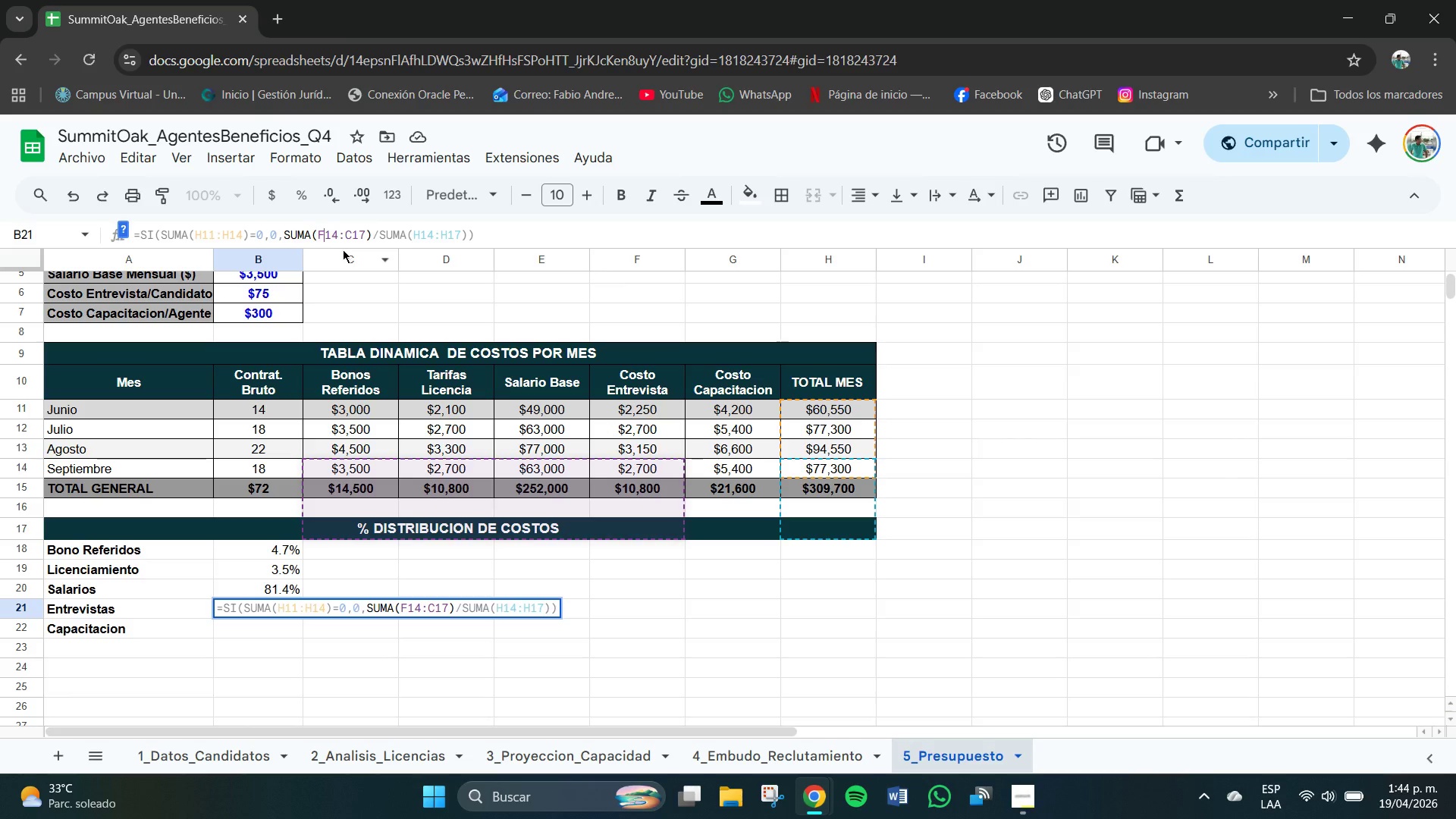 
left_click([336, 237])
 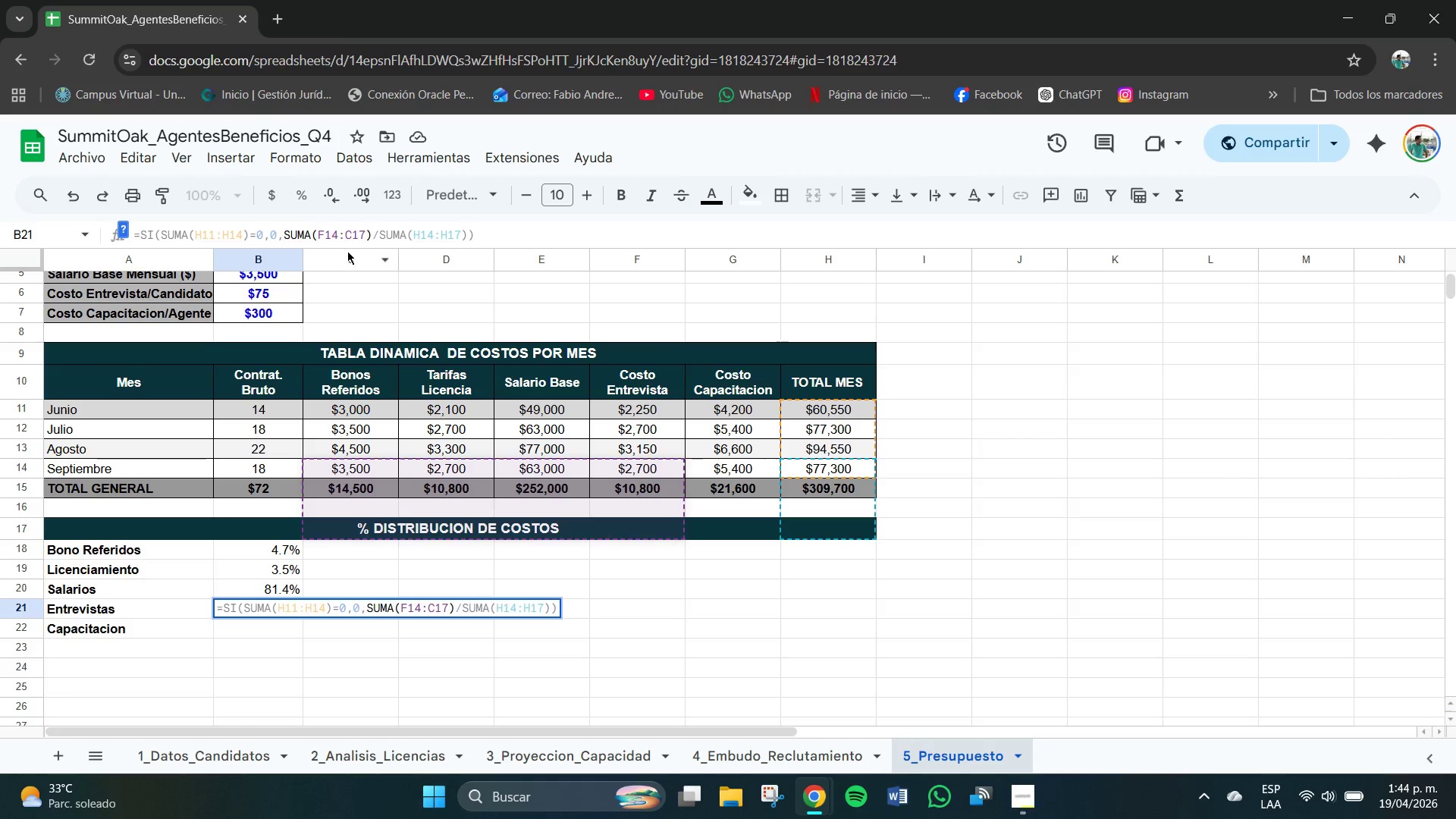 
key(Backspace)
 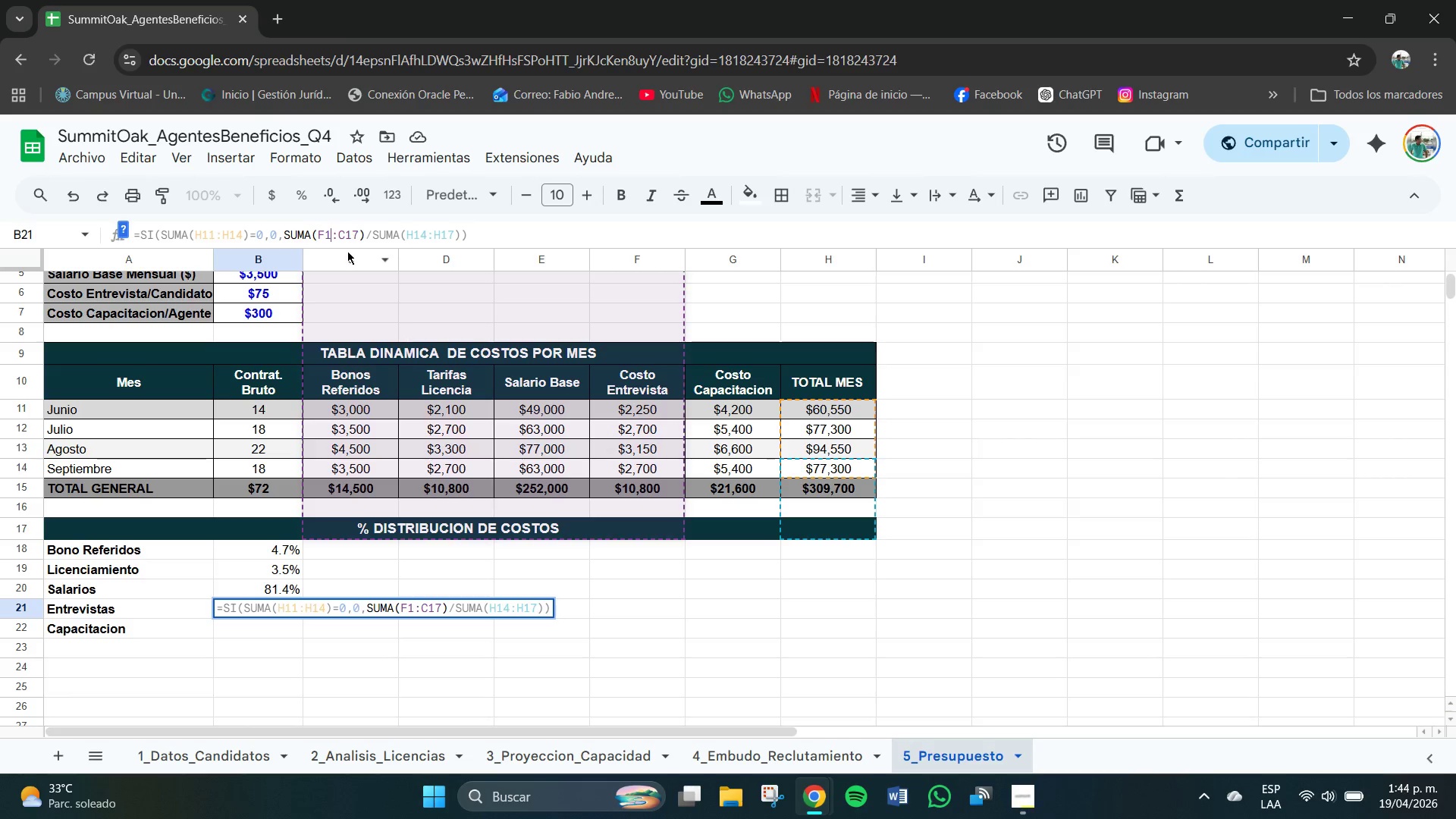 
key(Numpad1)
 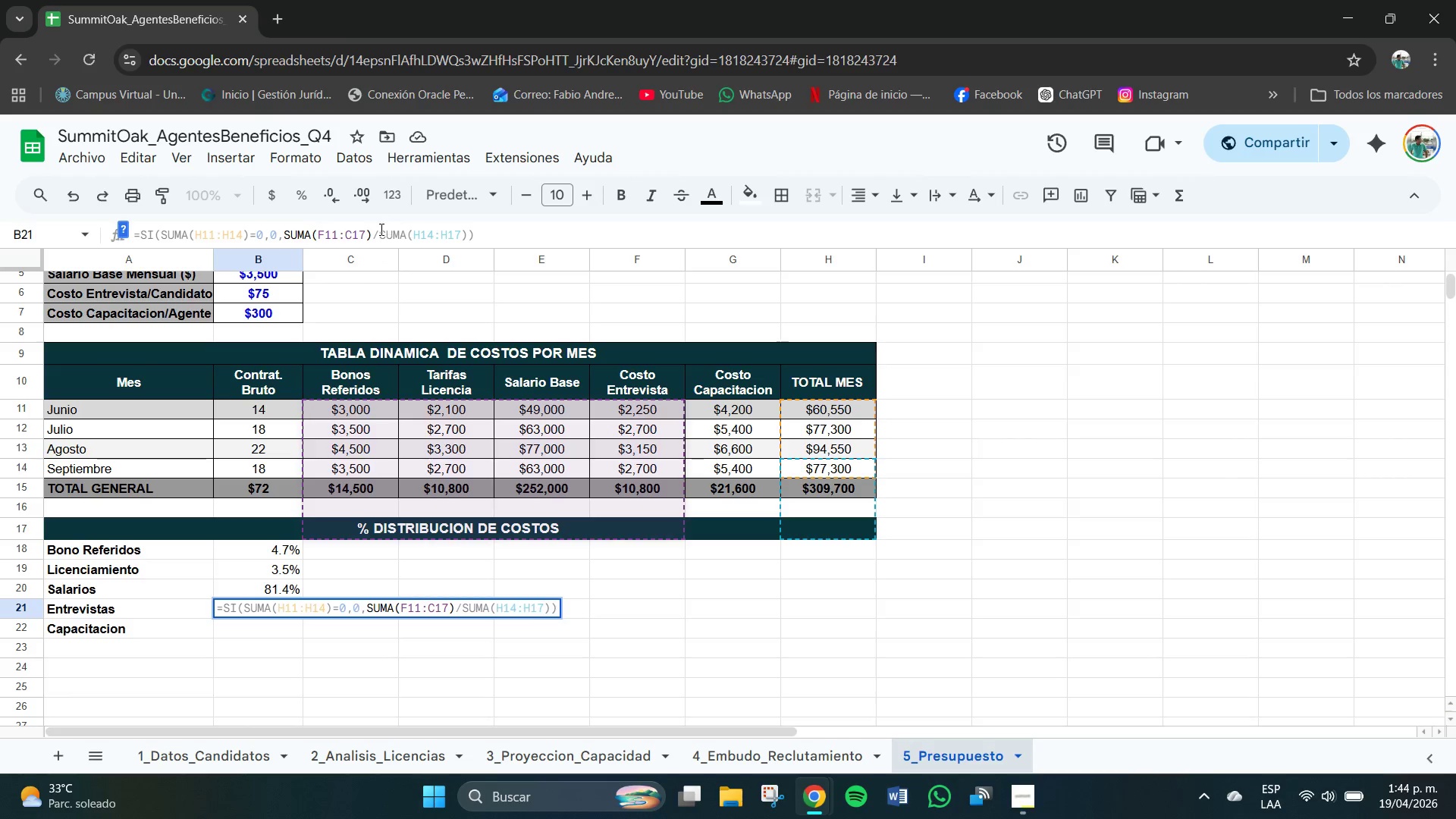 
left_click([354, 236])
 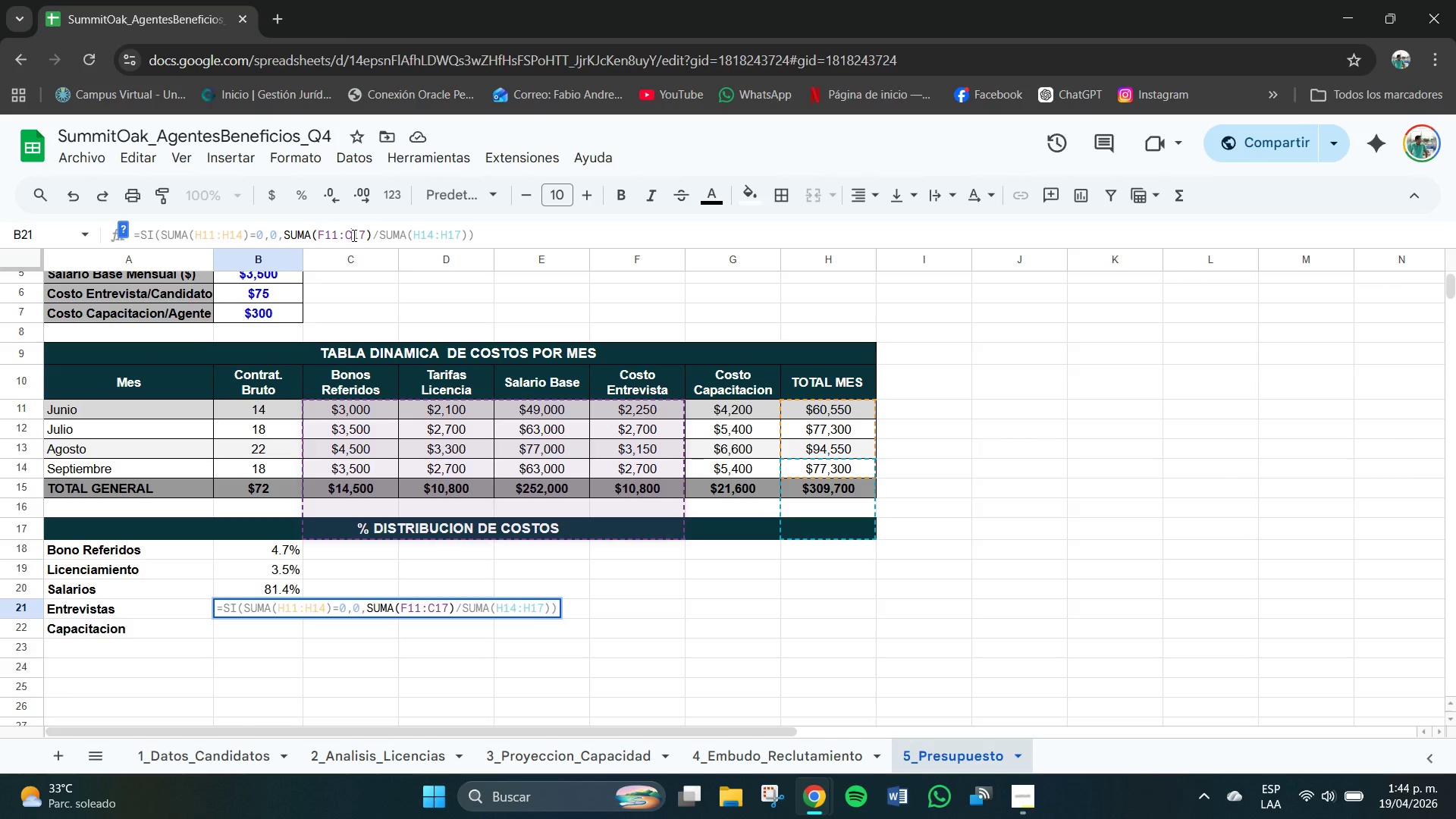 
key(Backspace)
 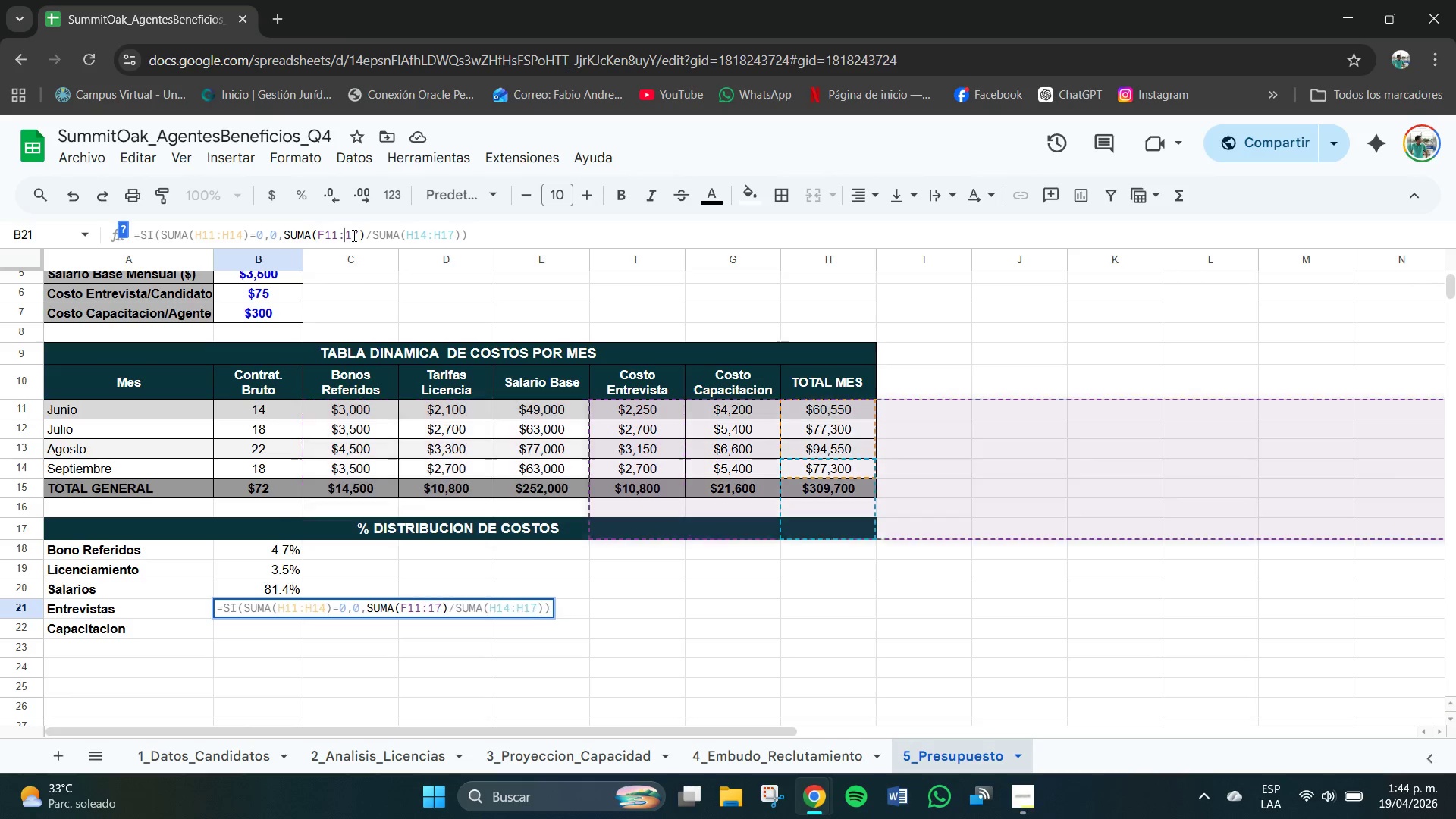 
key(G)
 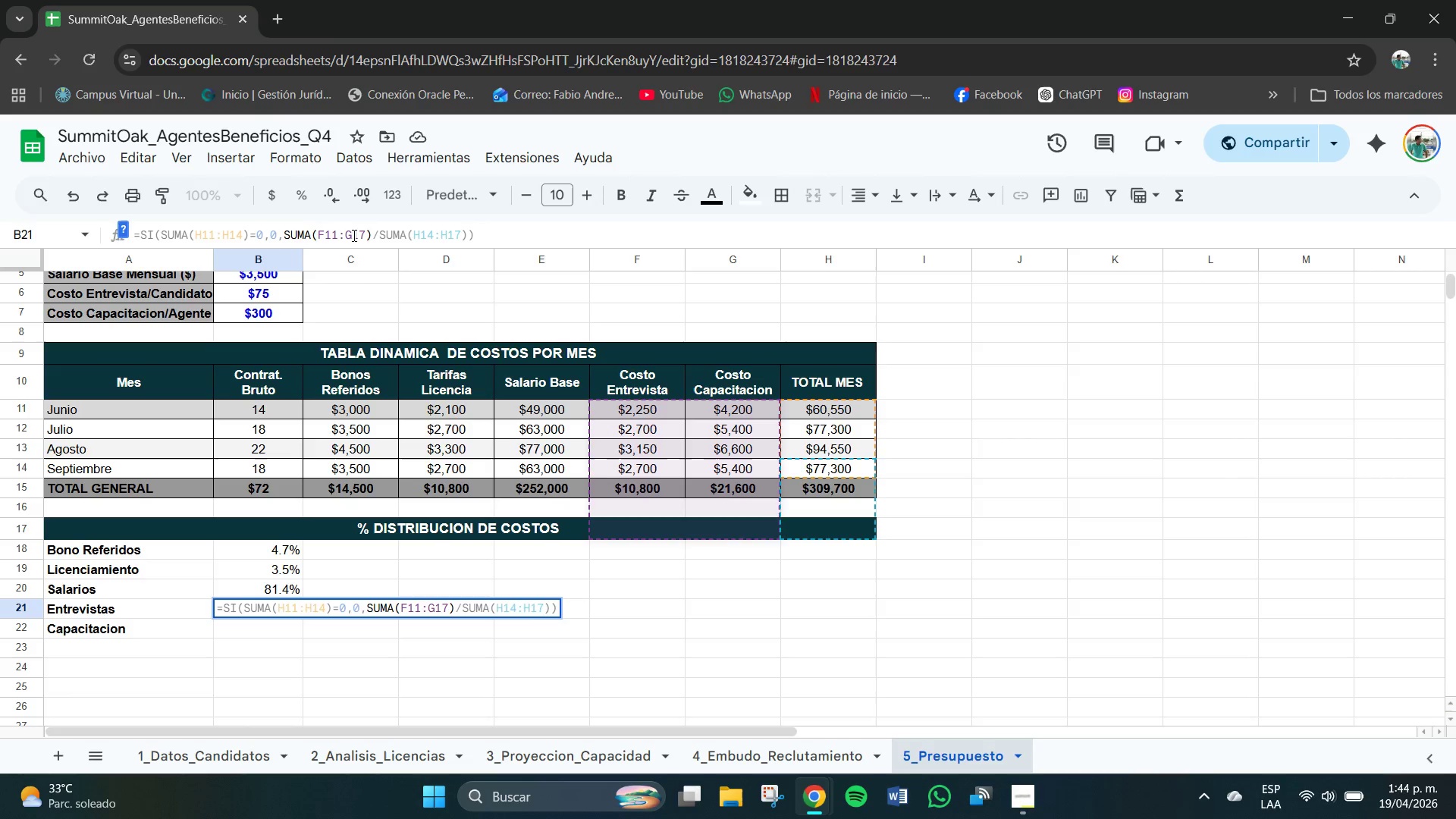 
key(Backspace)
 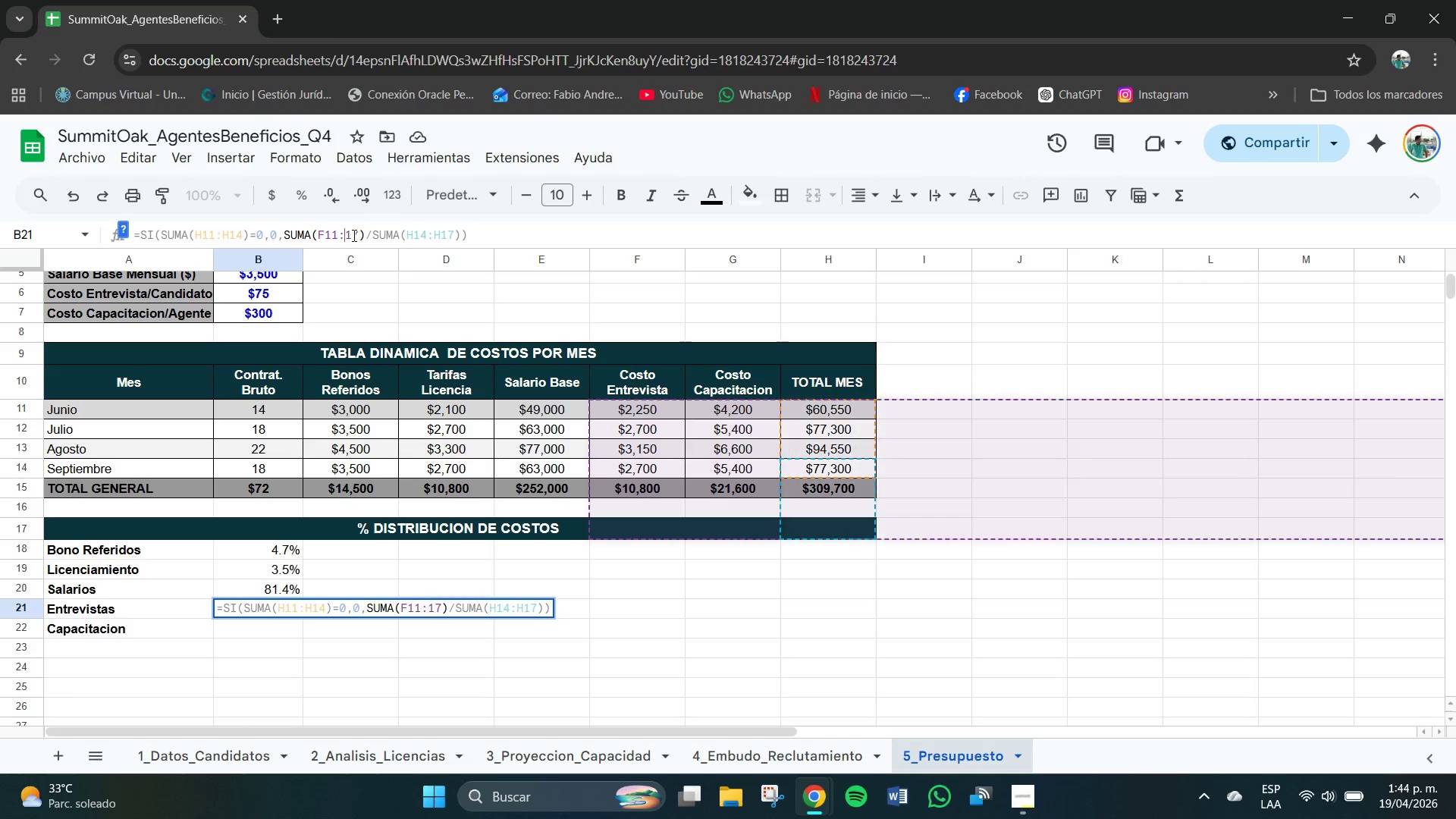 
key(F)
 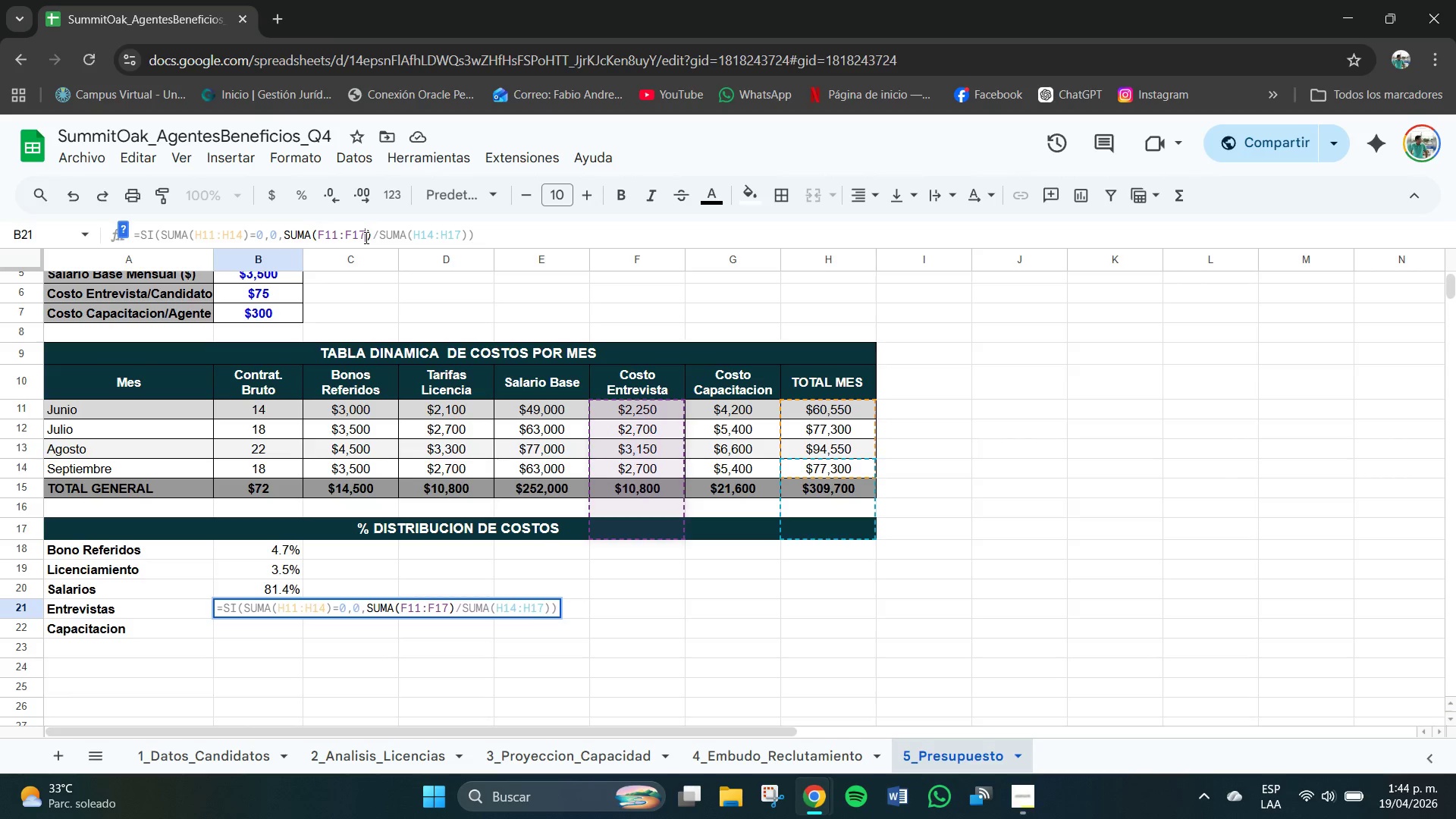 
key(Backspace)
 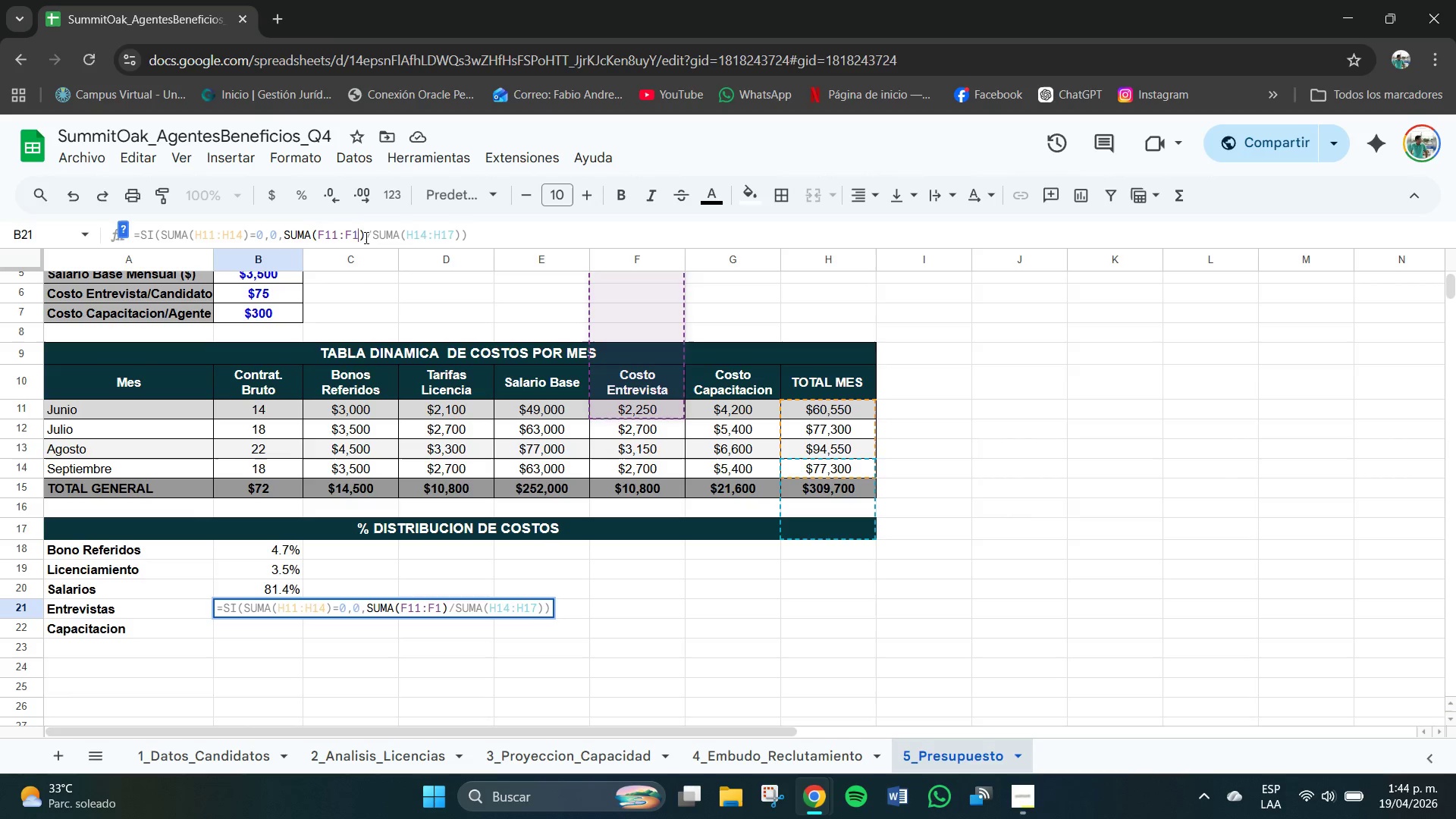 
key(Numpad4)
 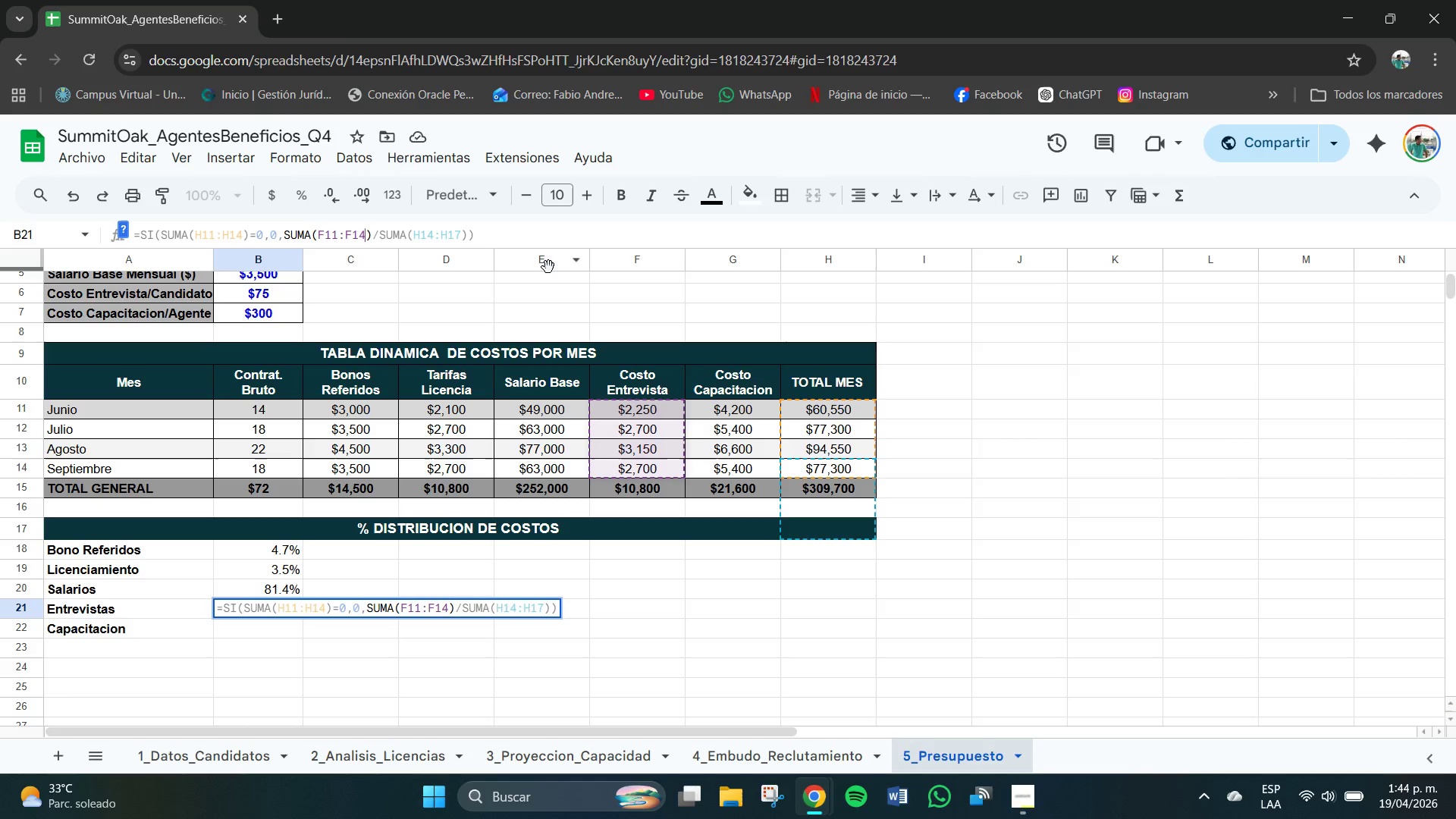 
left_click([431, 235])
 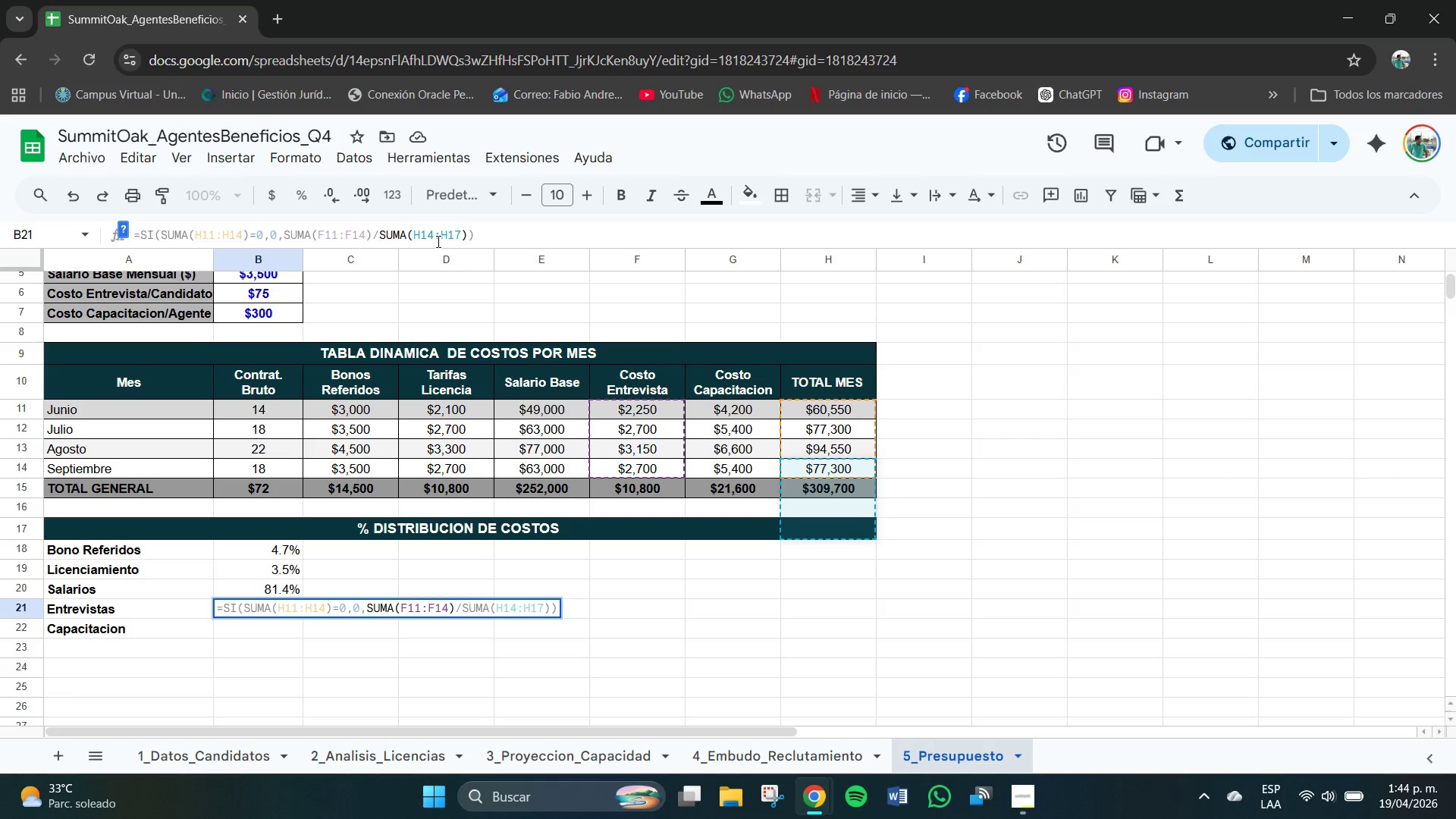 
key(Backspace)
 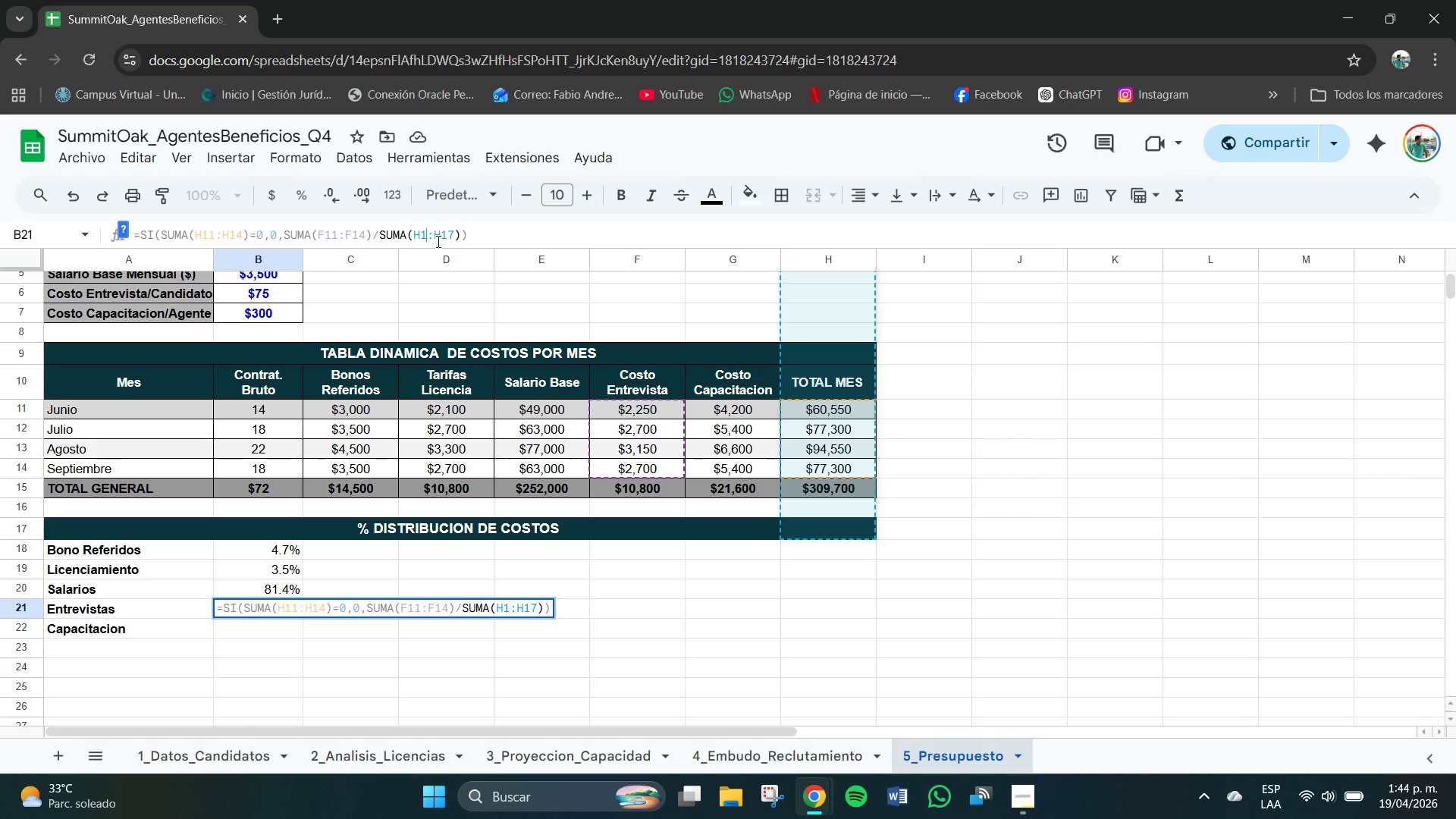 
key(Numpad1)
 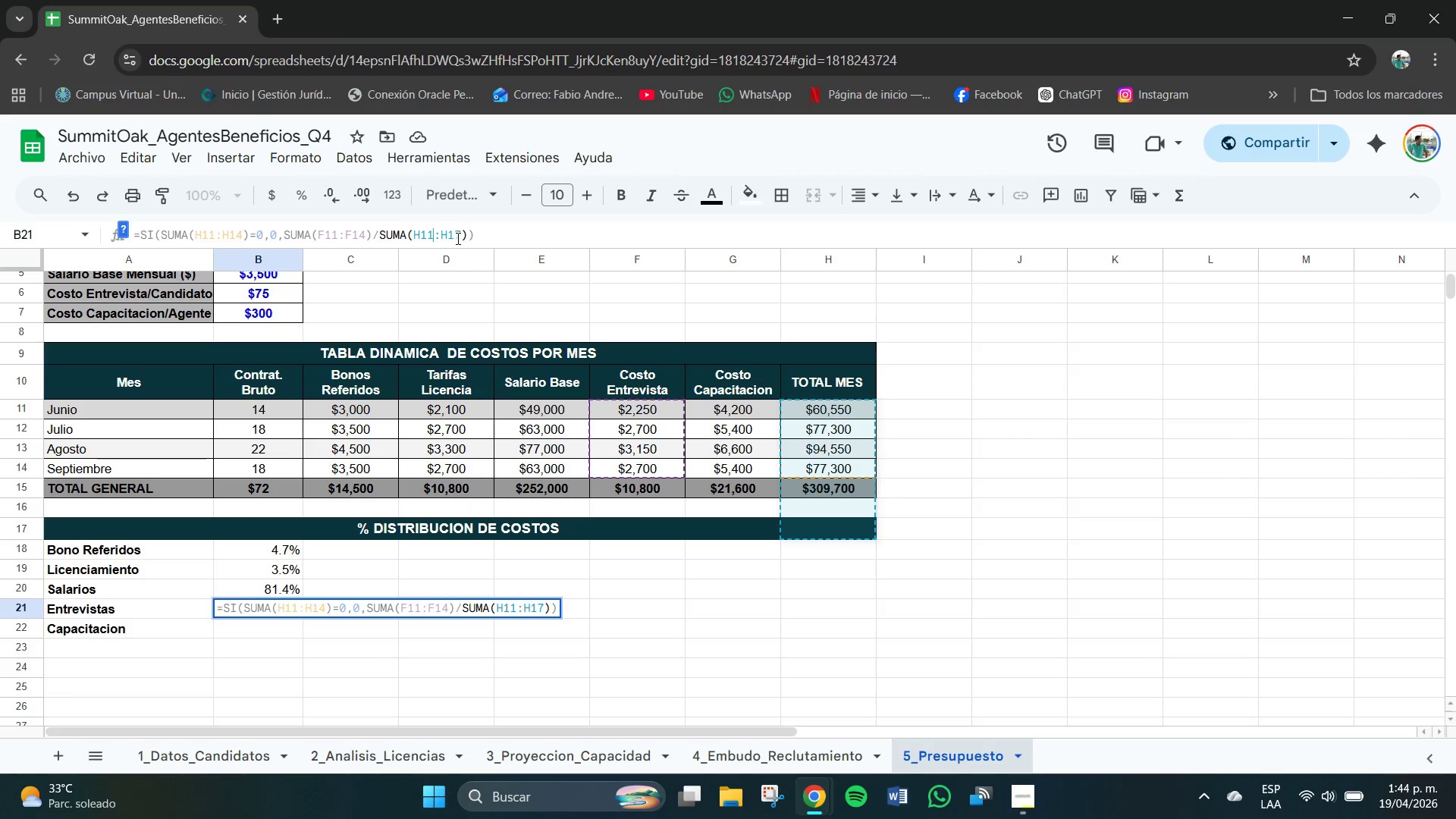 
left_click([460, 239])
 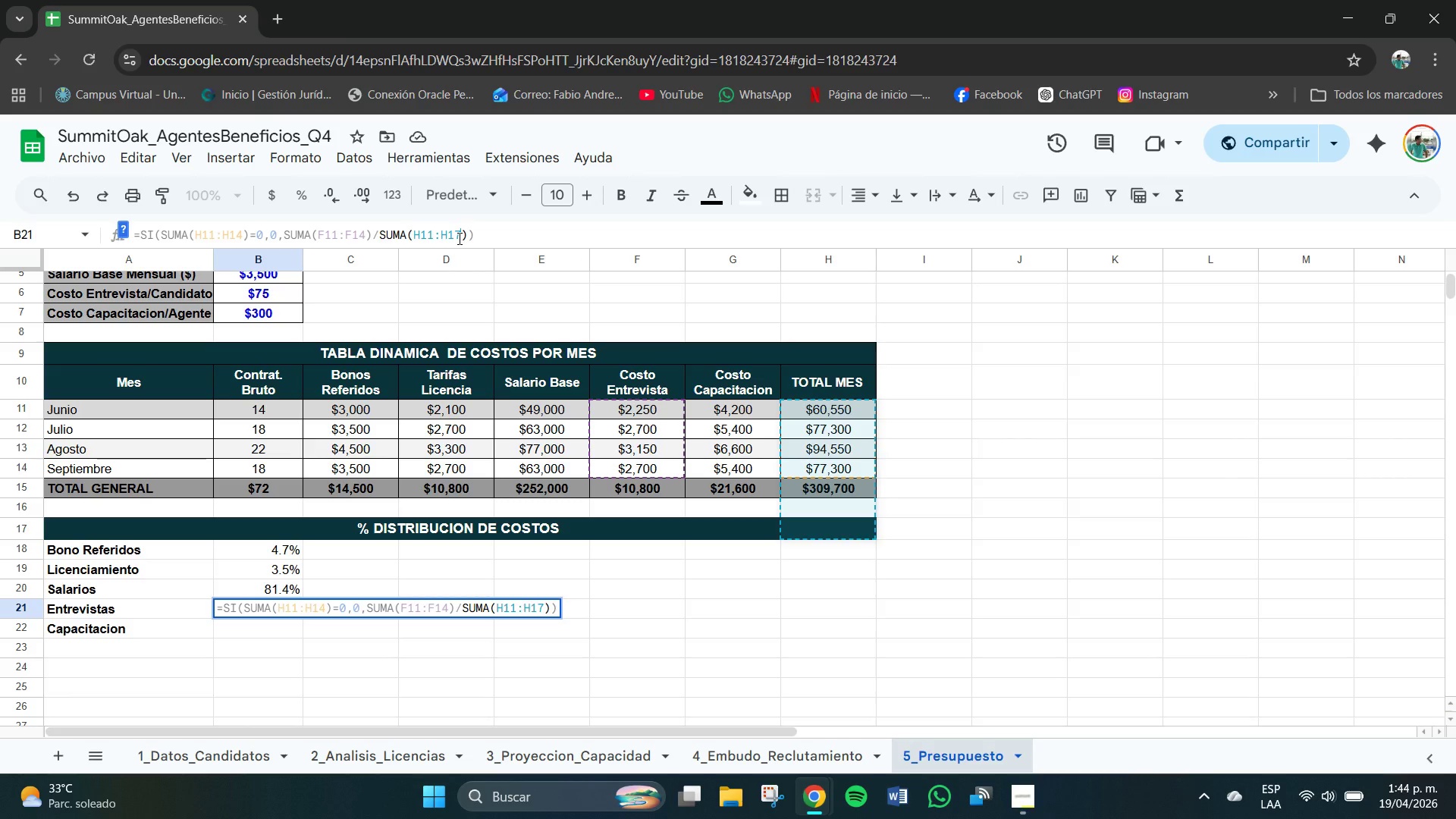 
key(Backspace)
 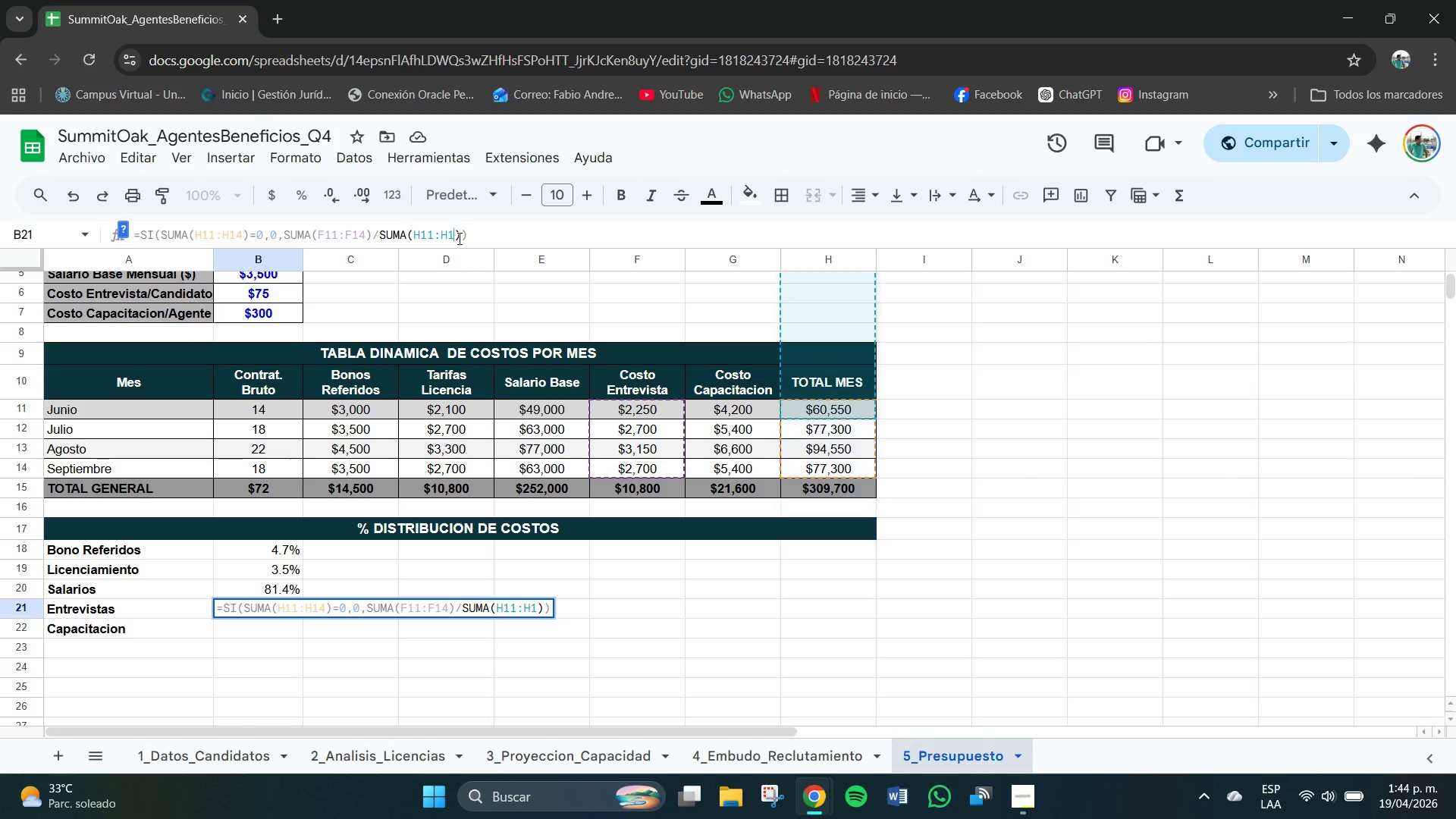 
key(Numpad4)
 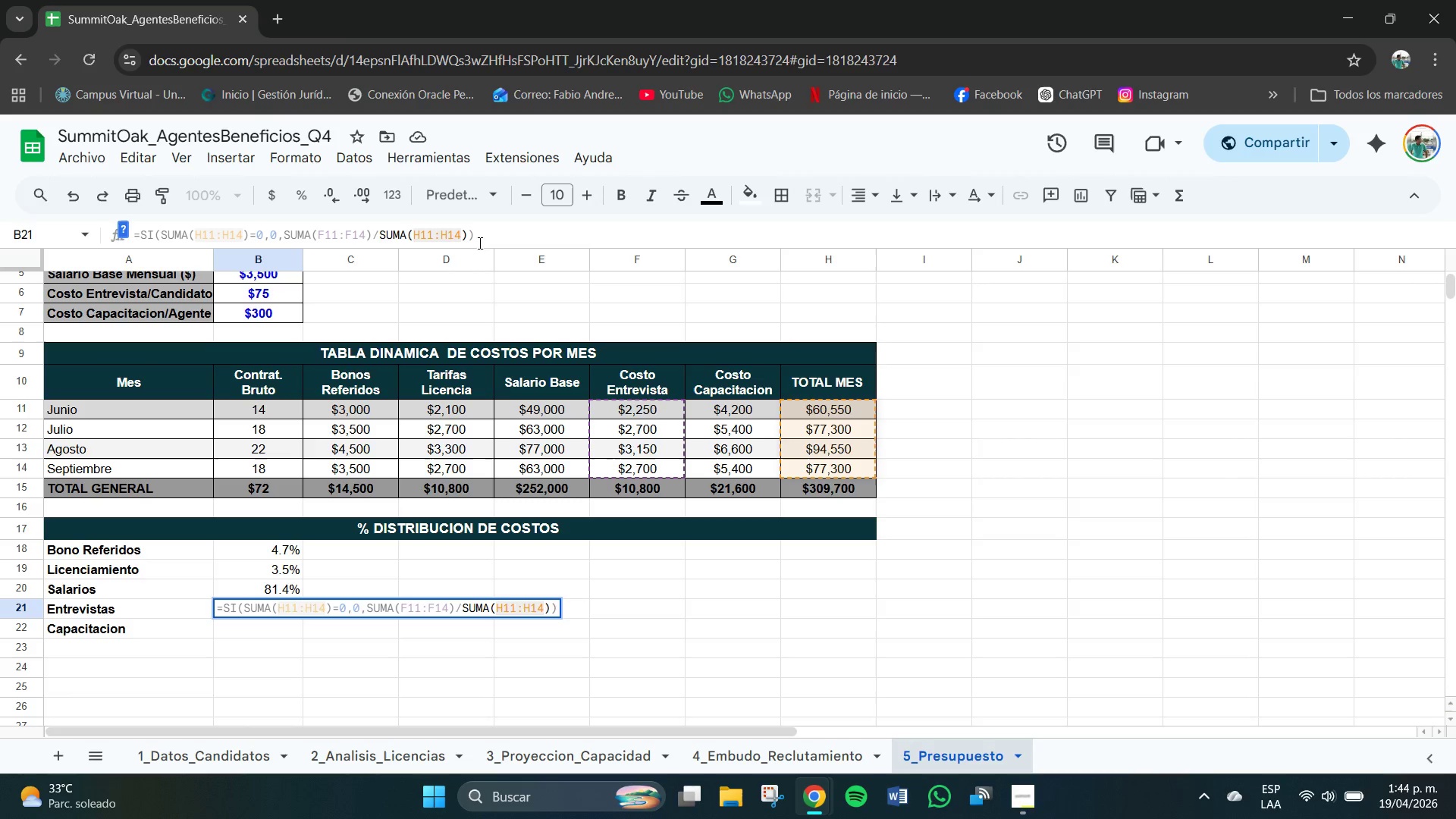 
left_click([487, 232])
 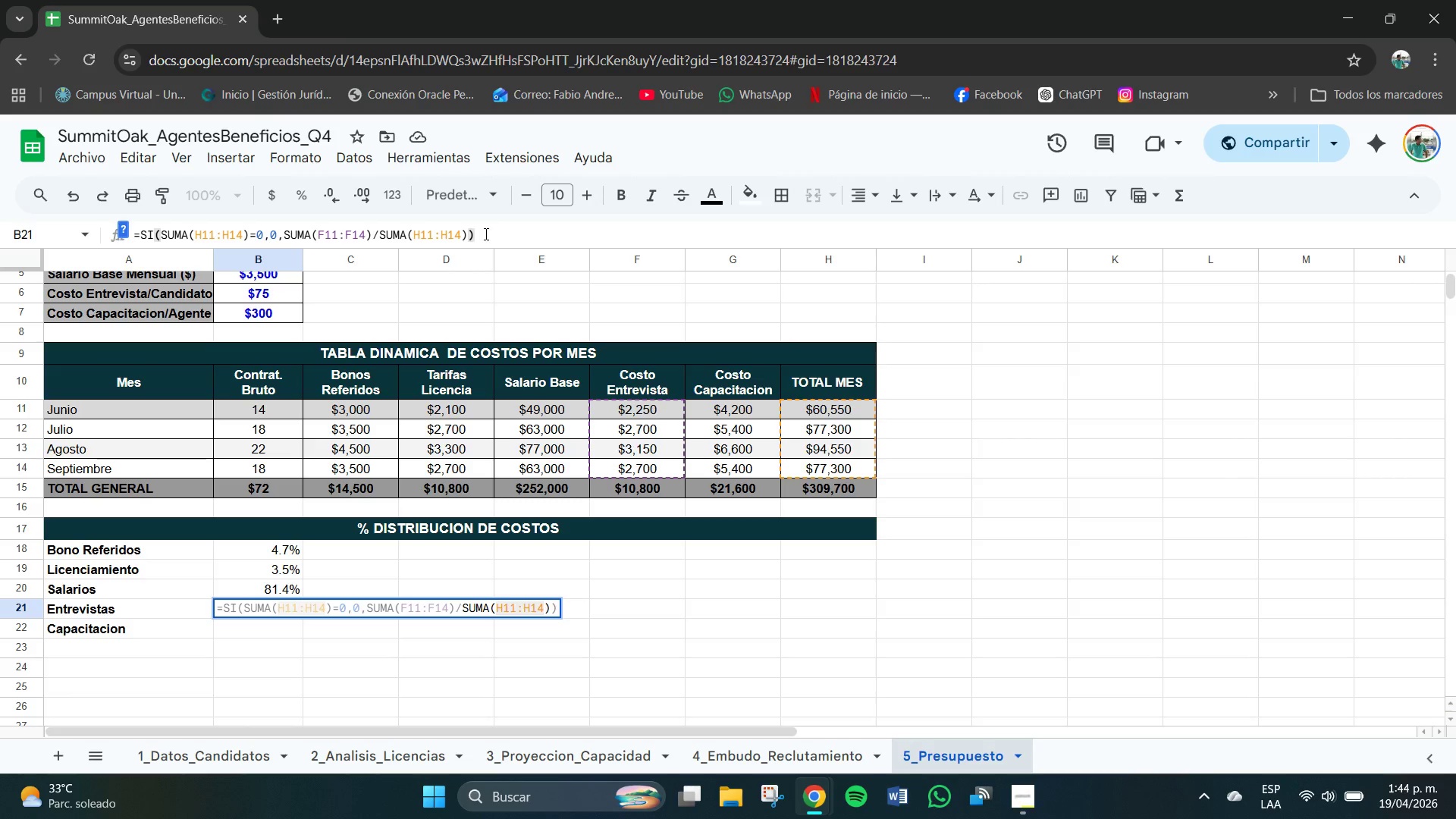 
key(Enter)
 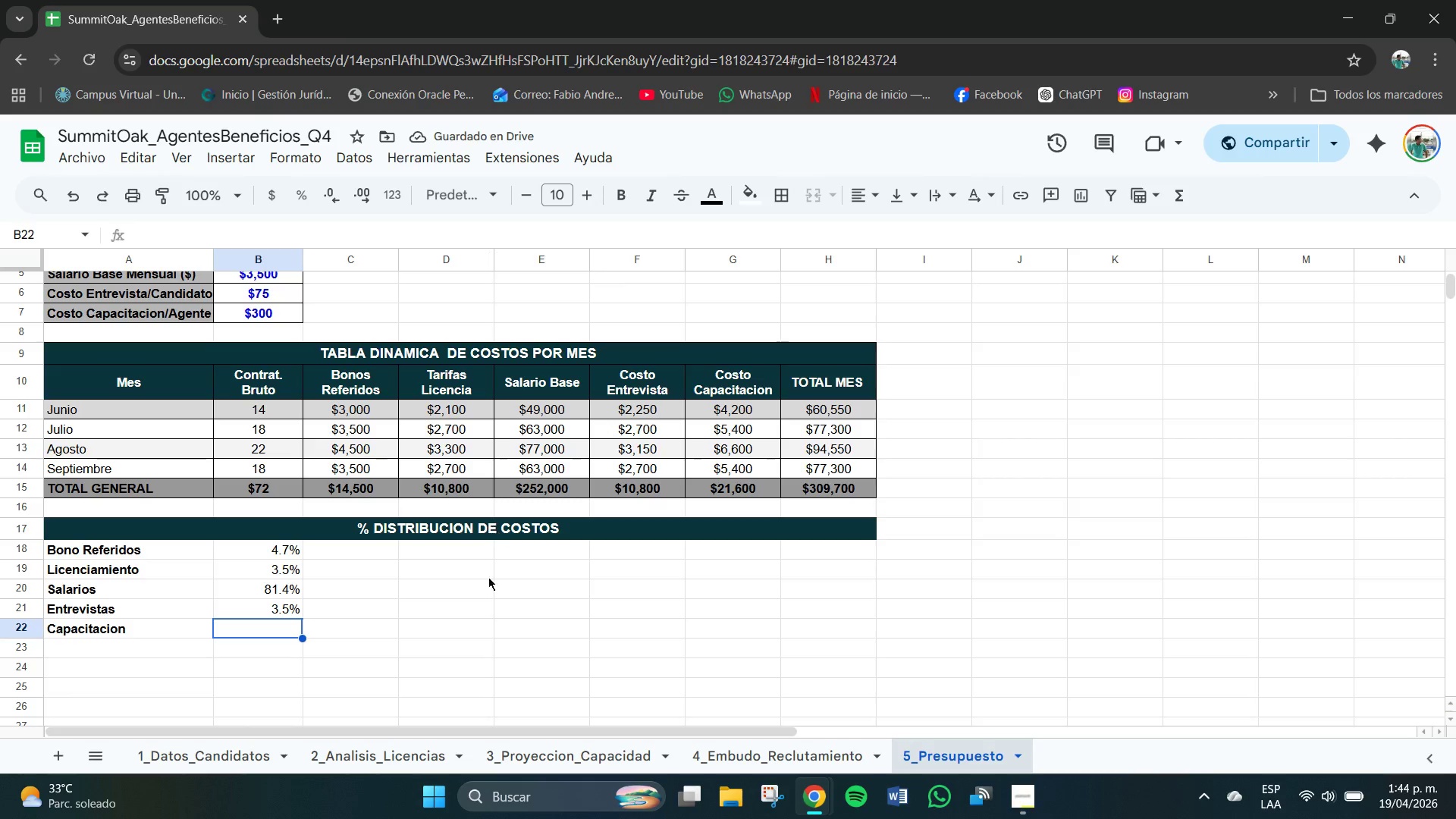 
left_click([275, 626])
 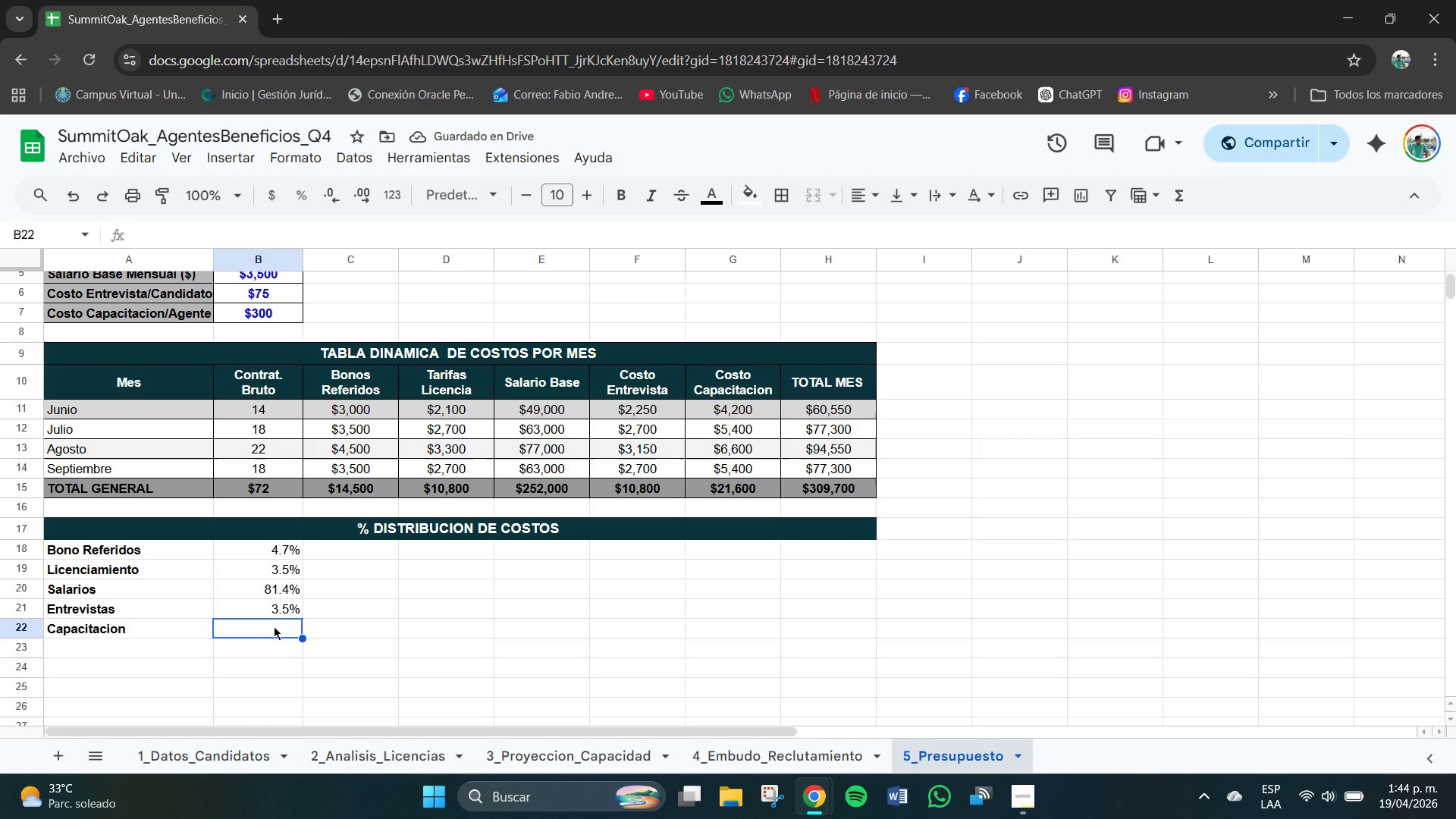 
key(Control+V)
 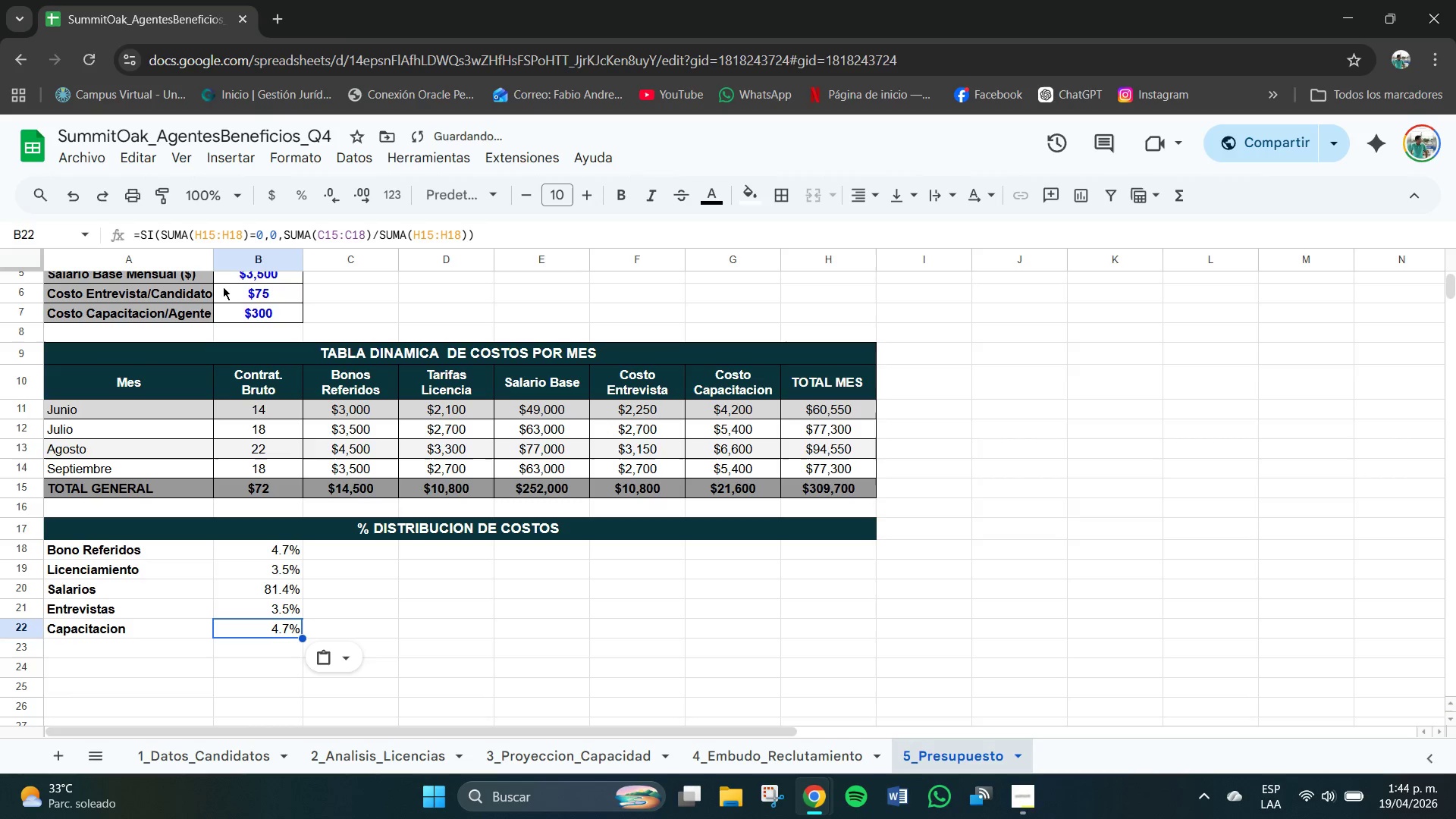 
left_click([215, 240])
 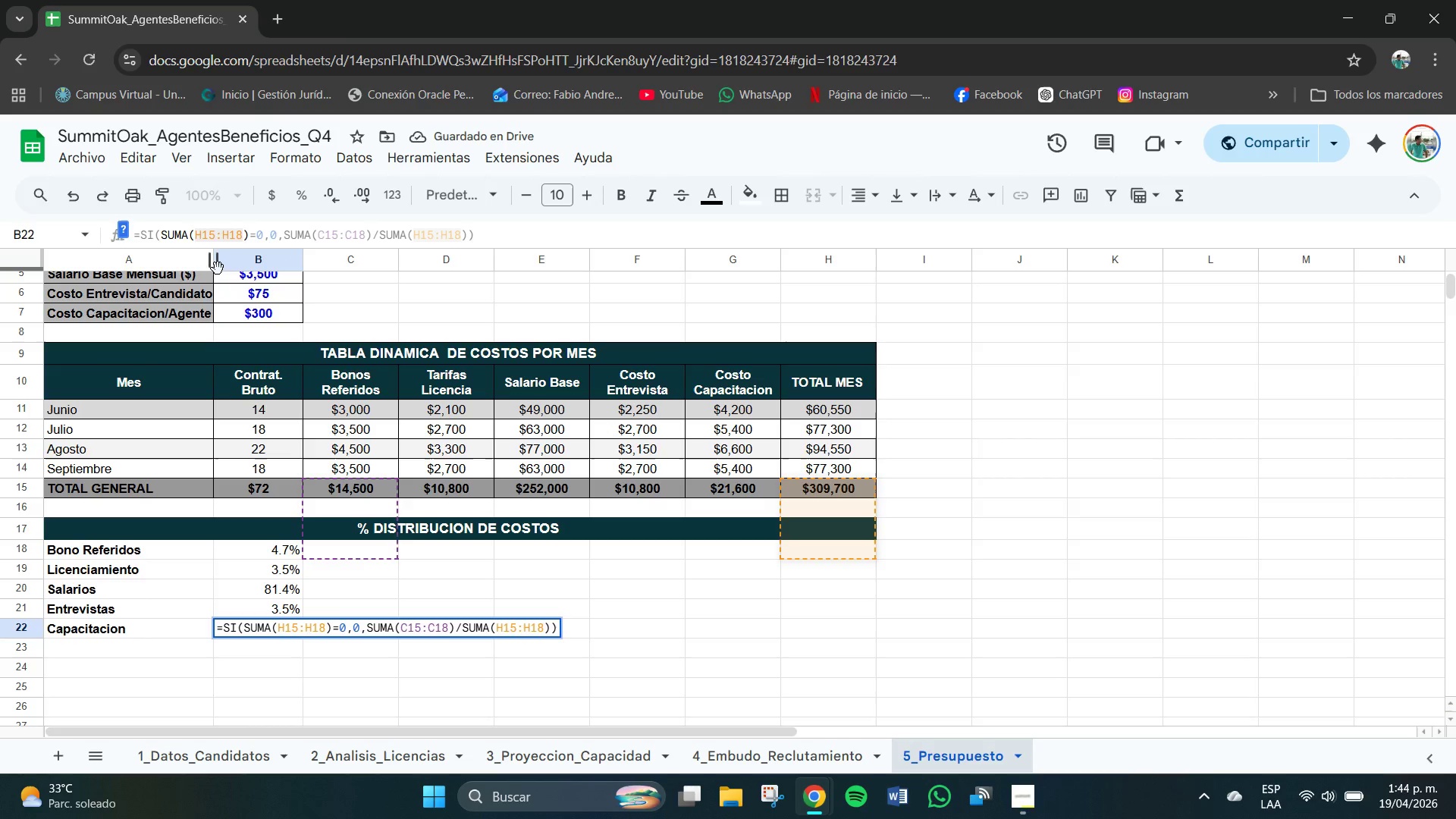 
key(Backspace)
 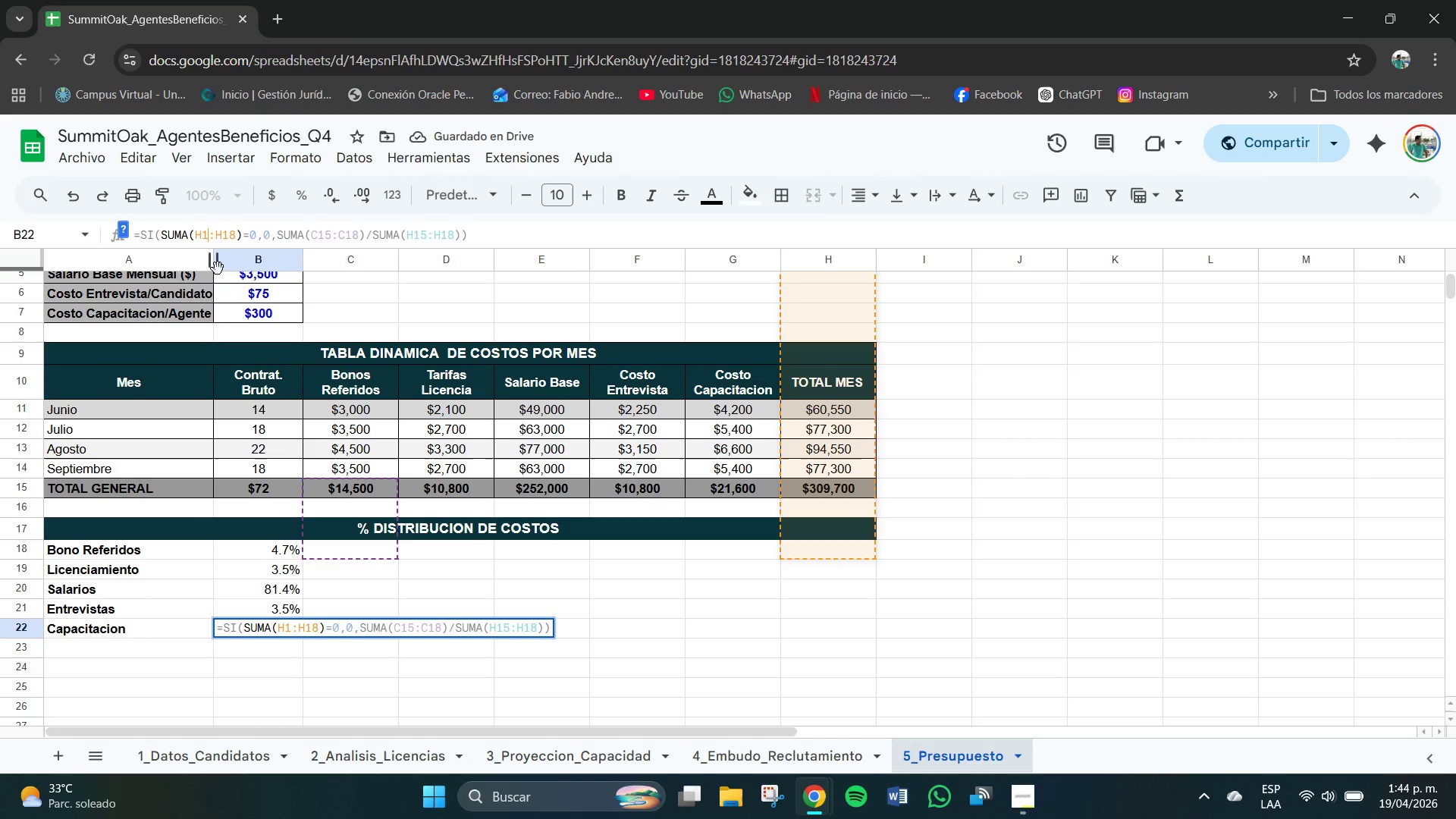 
key(Numpad1)
 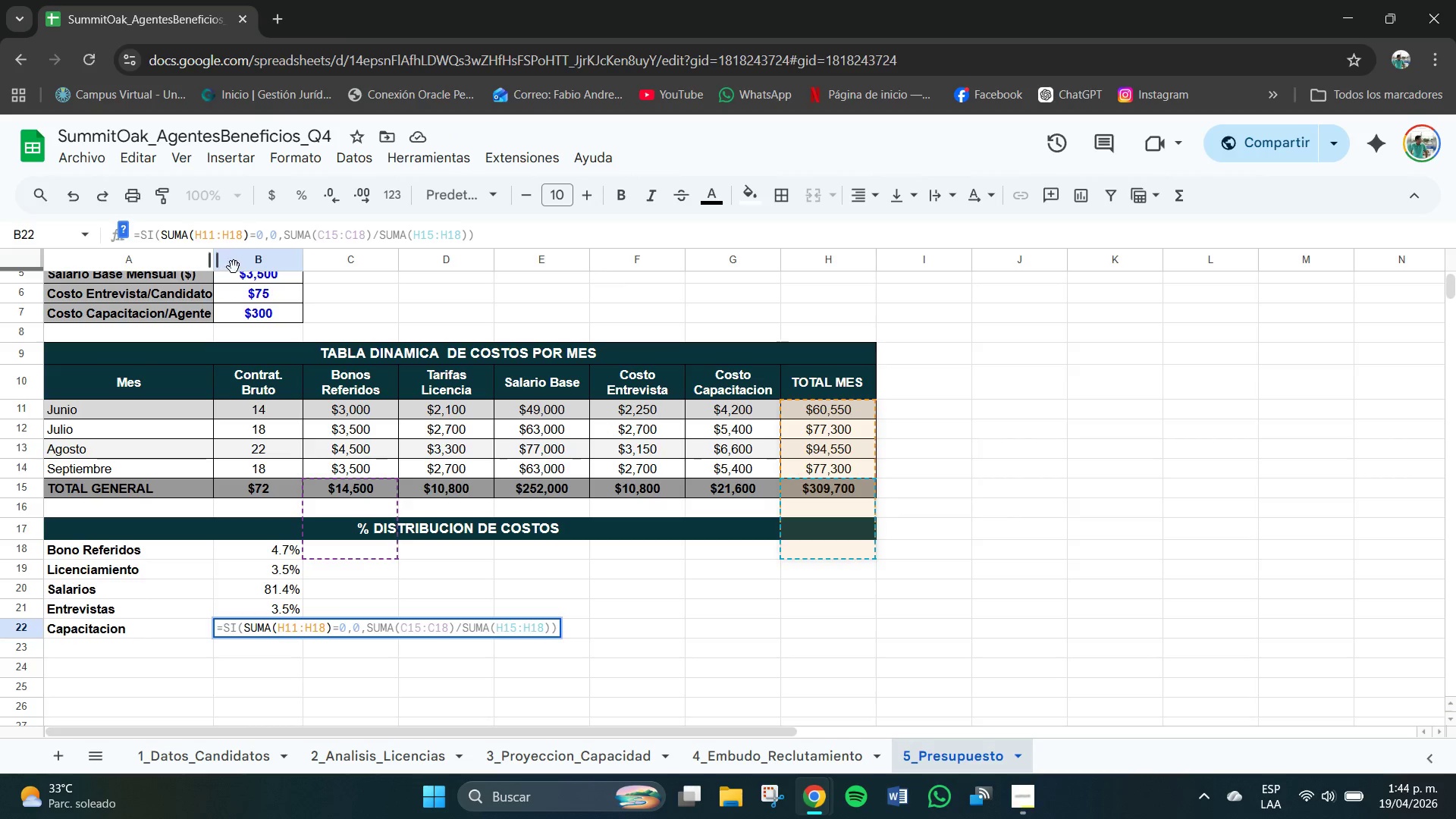 
left_click([243, 234])
 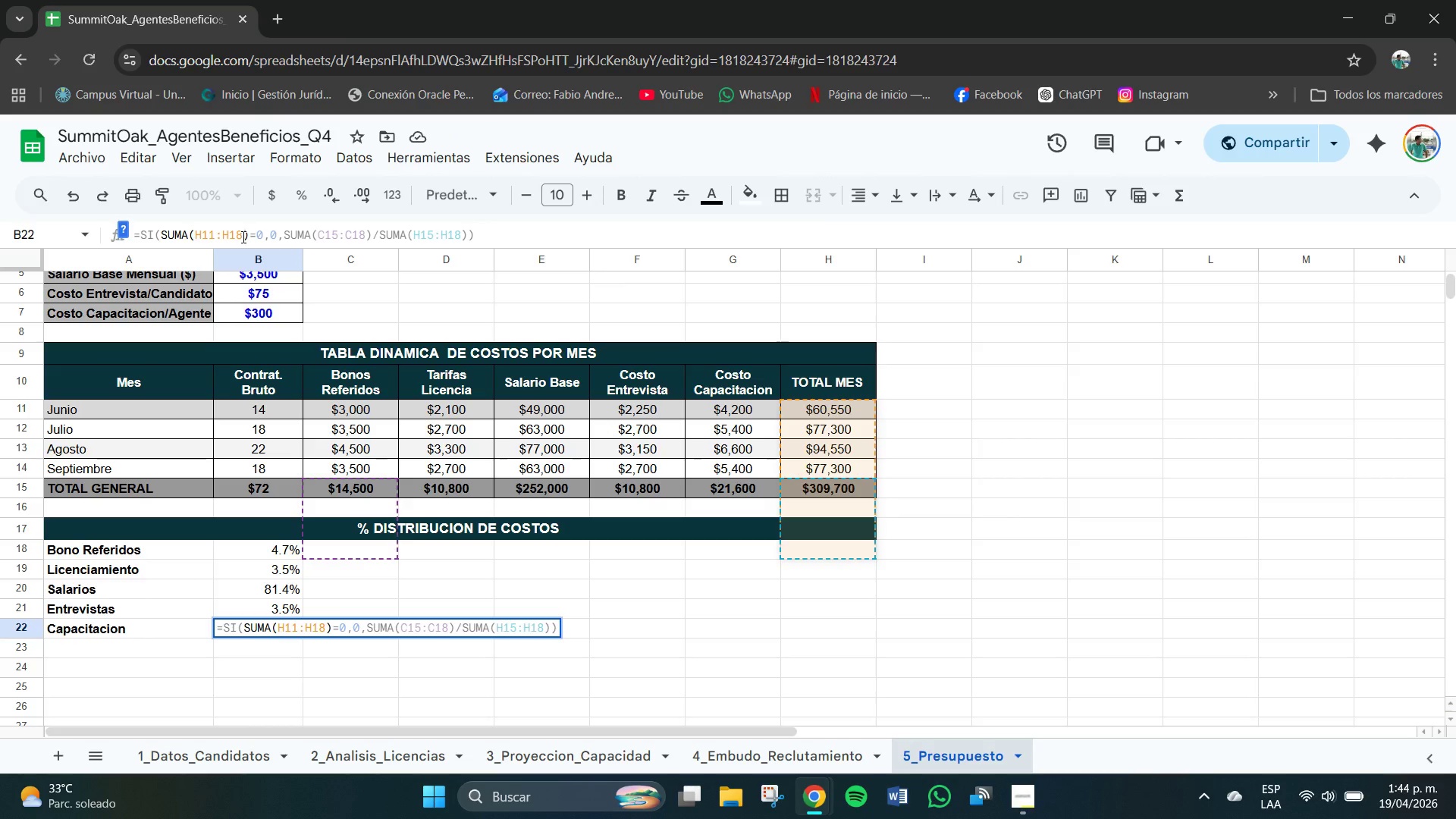 
key(Backspace)
 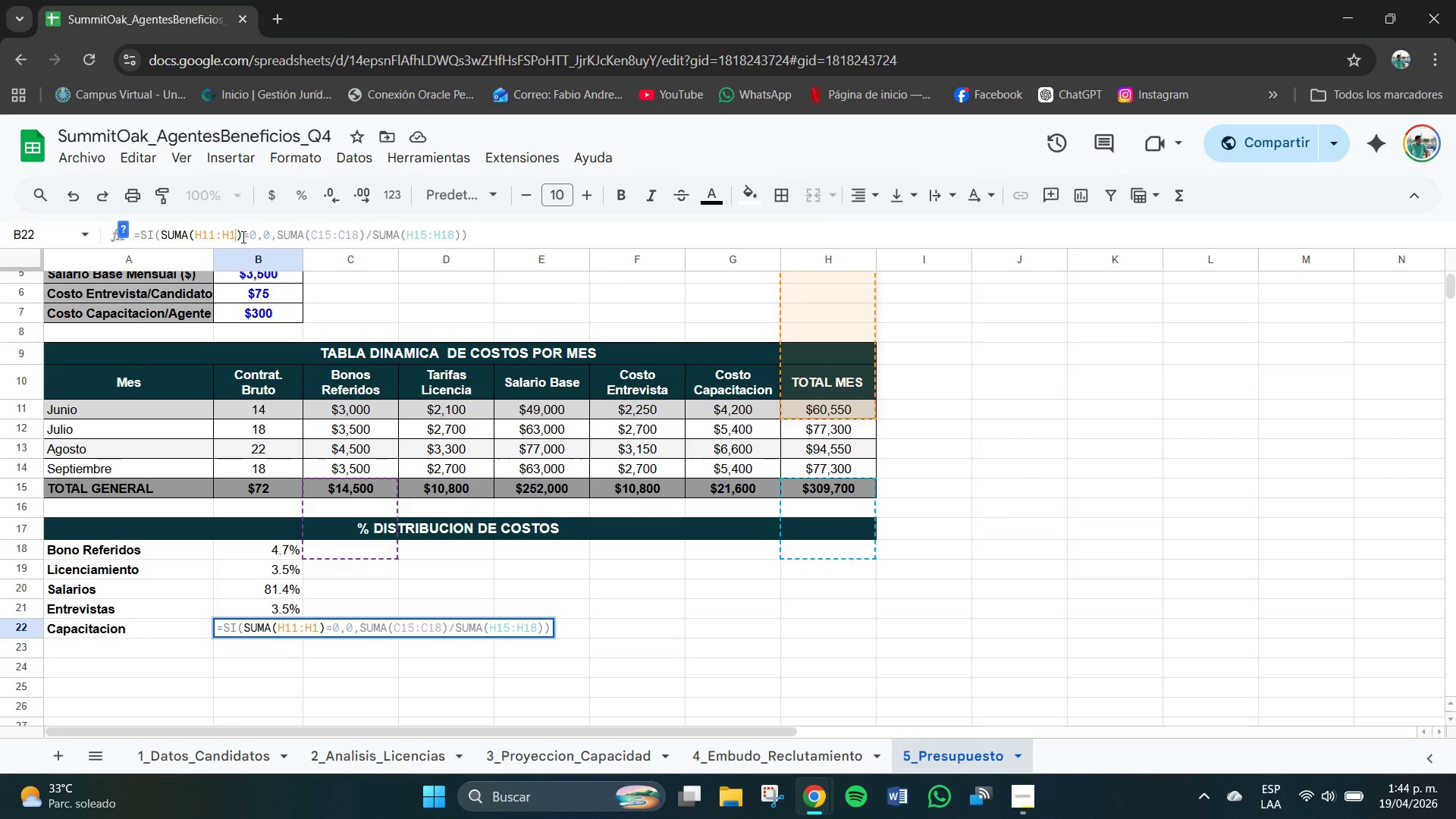 
key(Numpad4)
 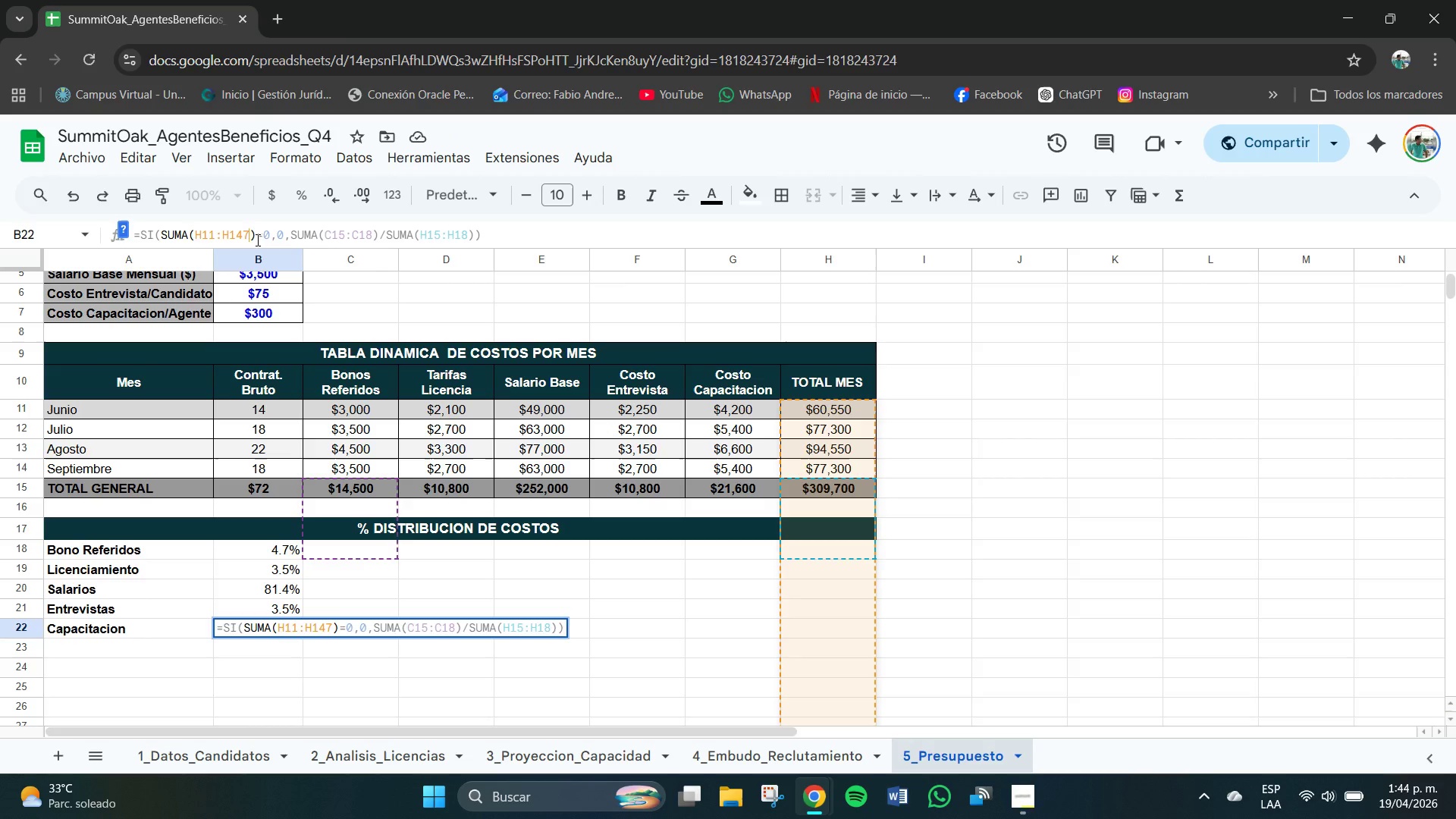 
key(Numpad7)
 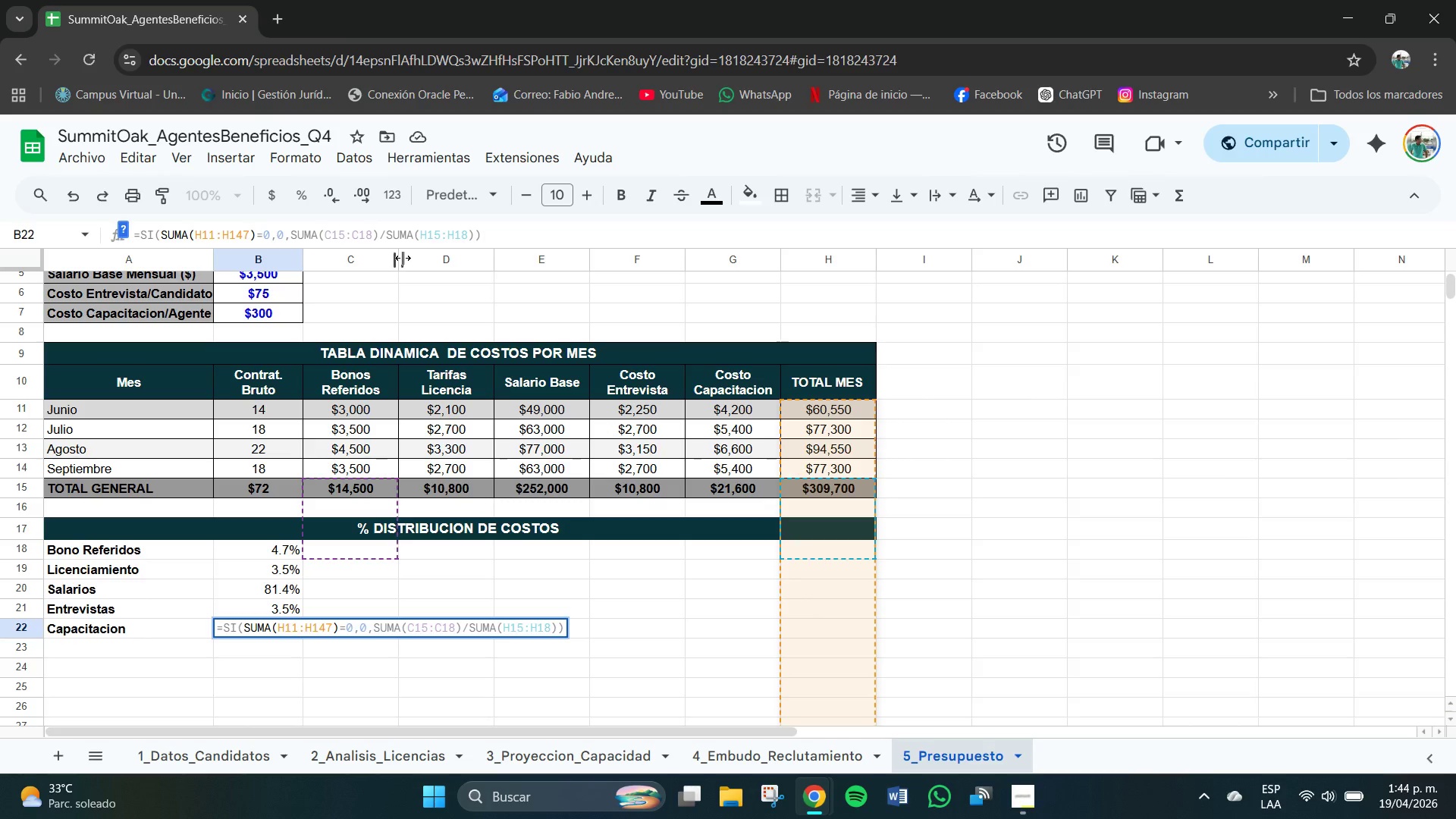 
key(ArrowRight)
 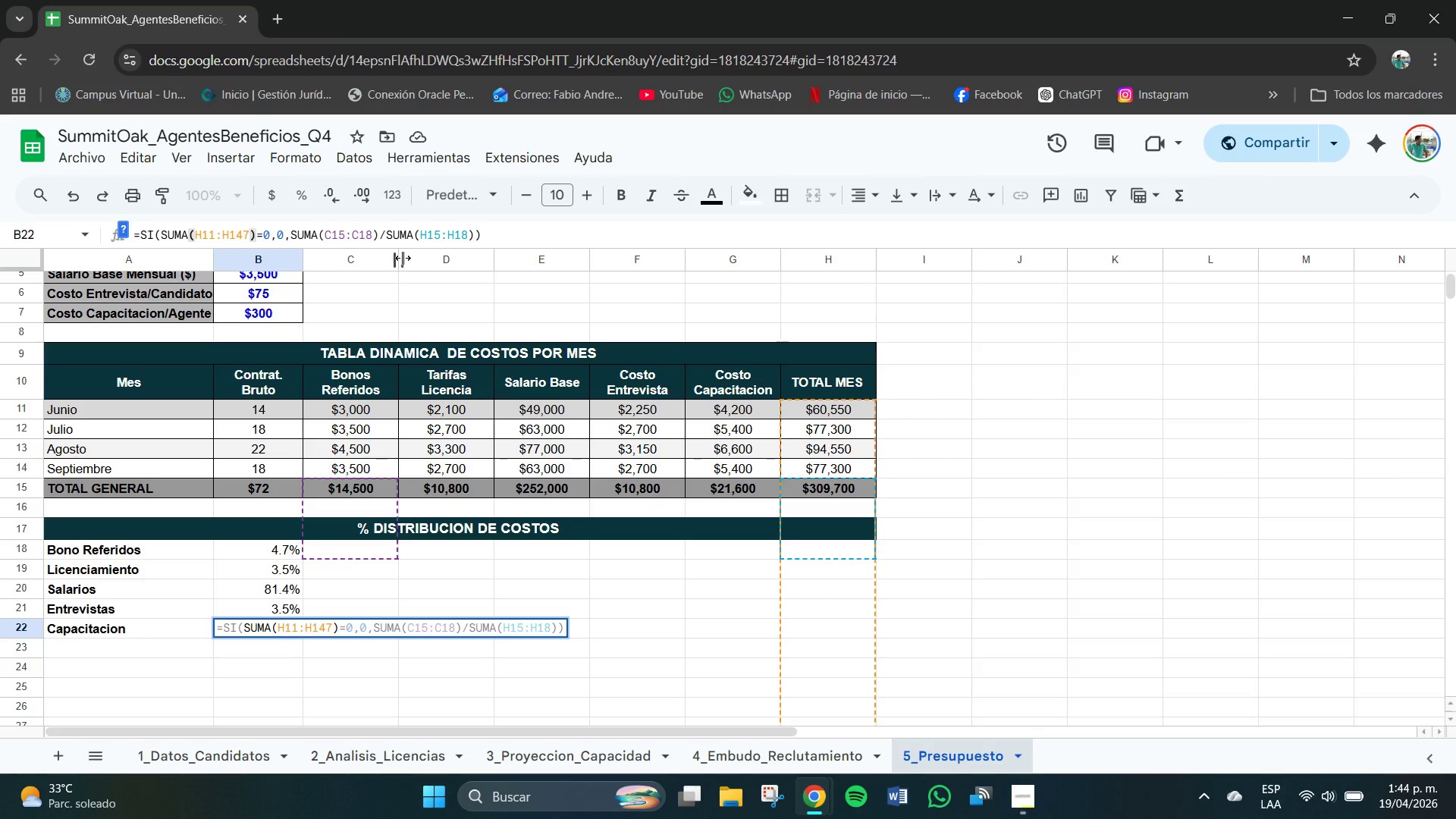 
key(ArrowLeft)
 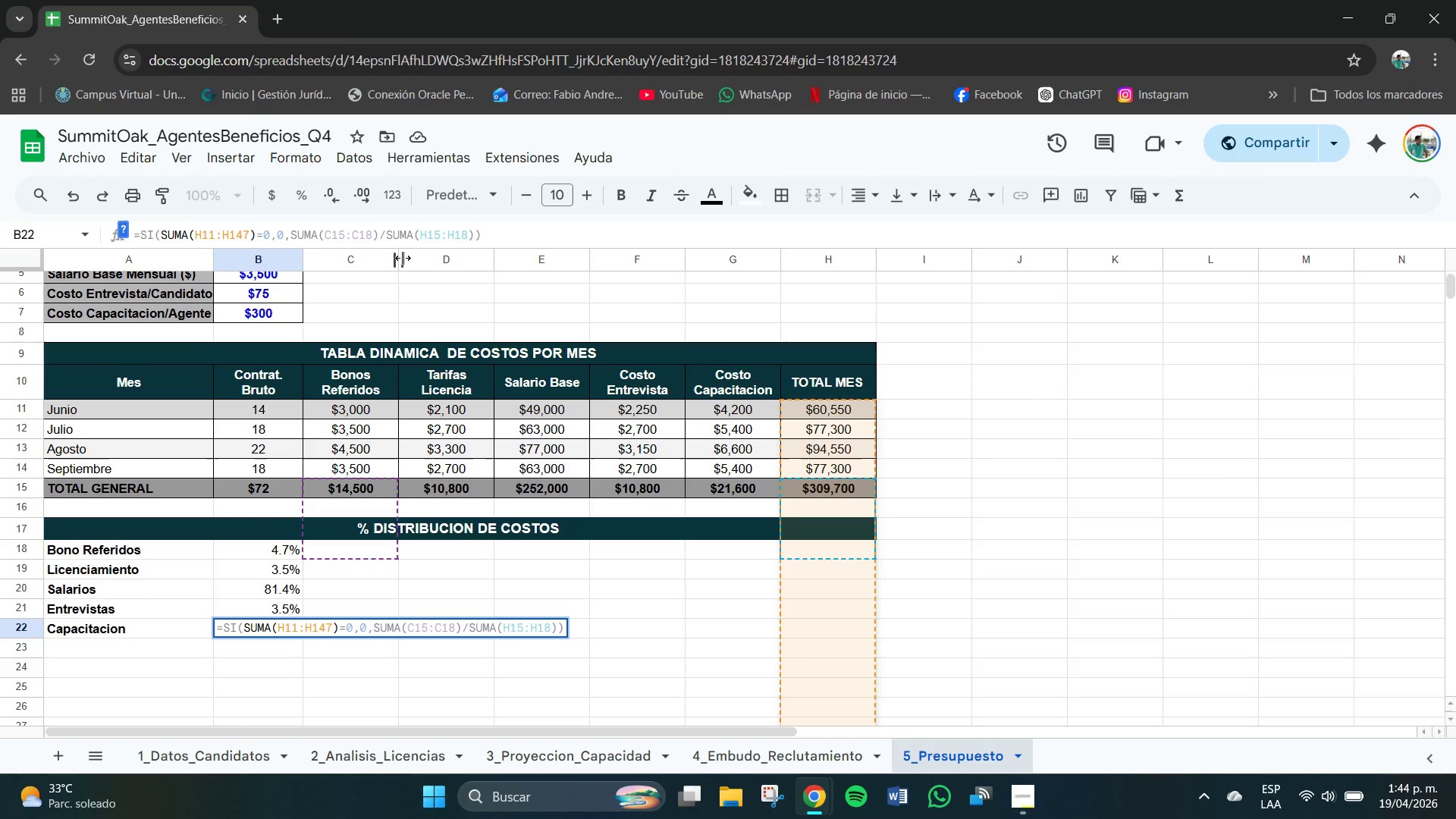 
key(Backspace)
 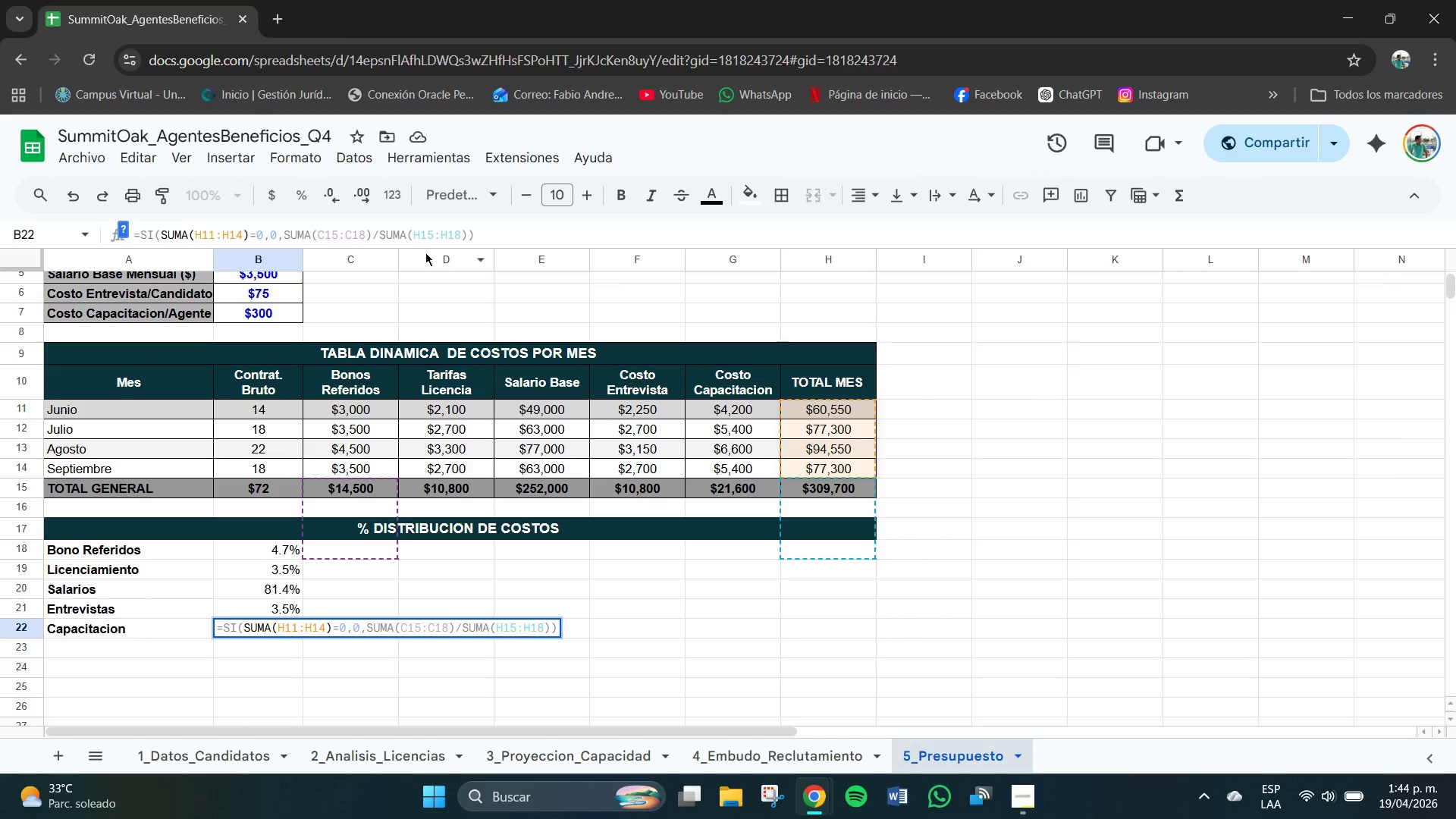 
left_click([328, 234])
 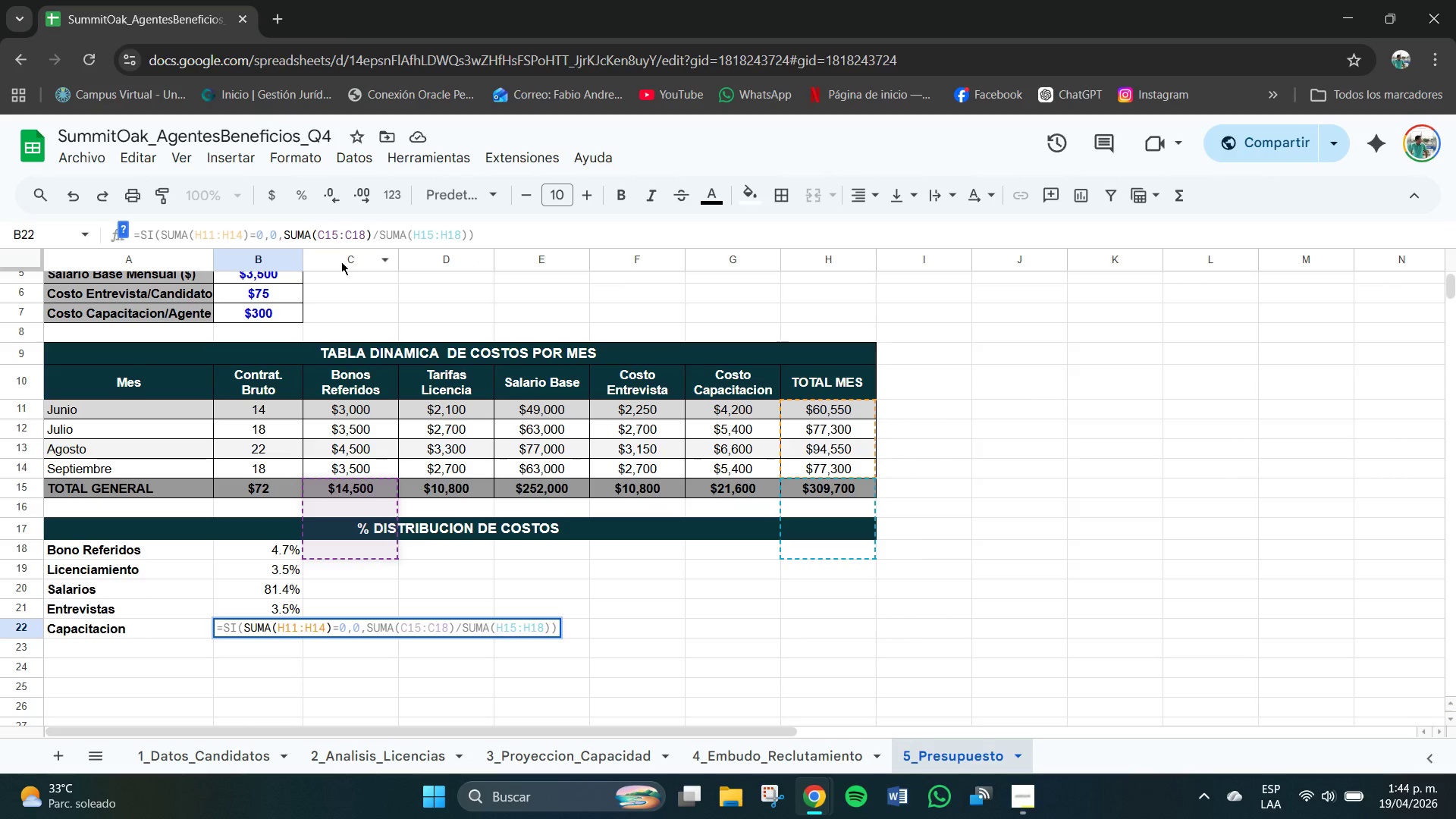 
key(ArrowLeft)
 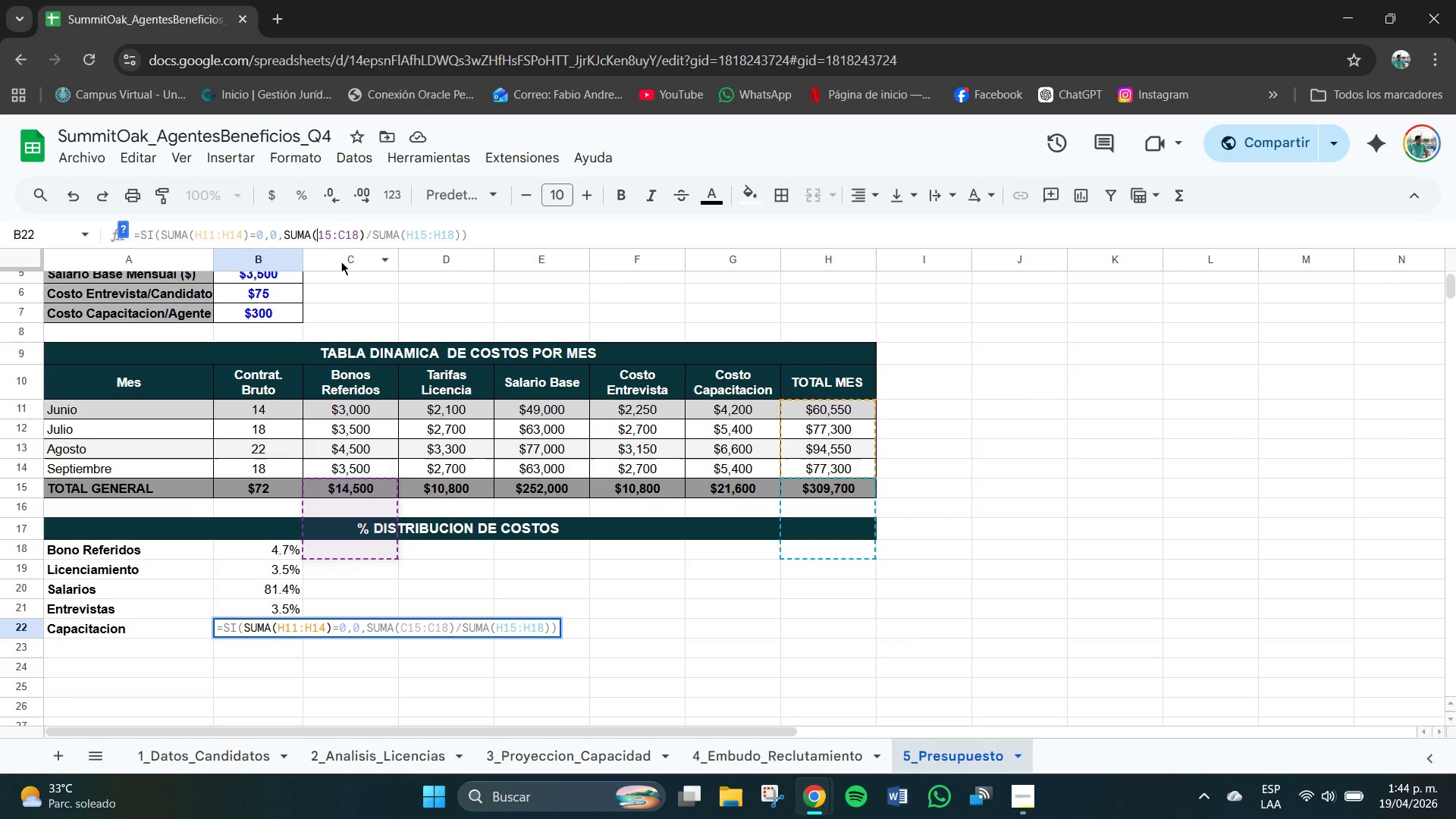 
key(Backspace)
 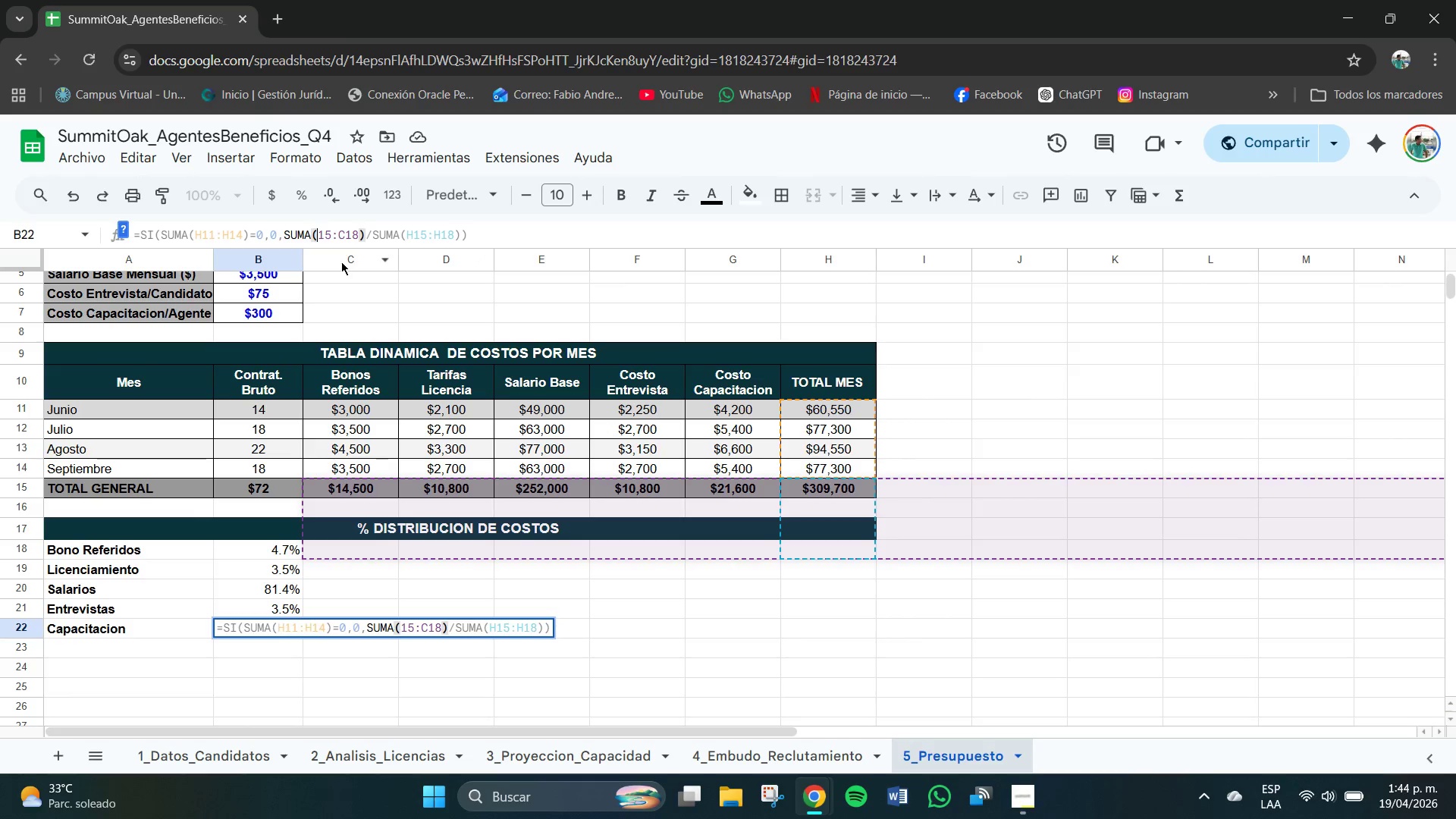 
key(G)
 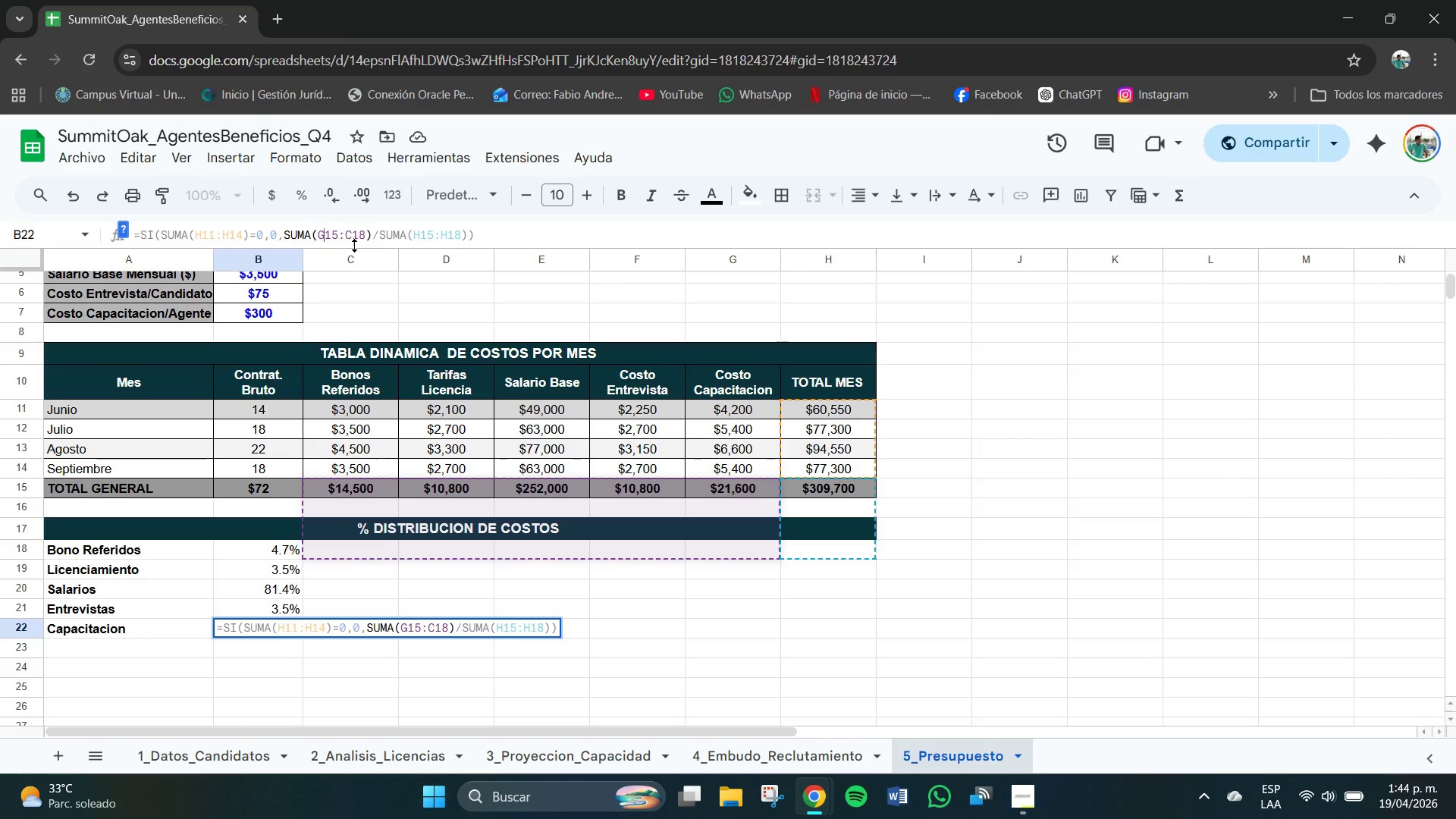 
left_click([336, 237])
 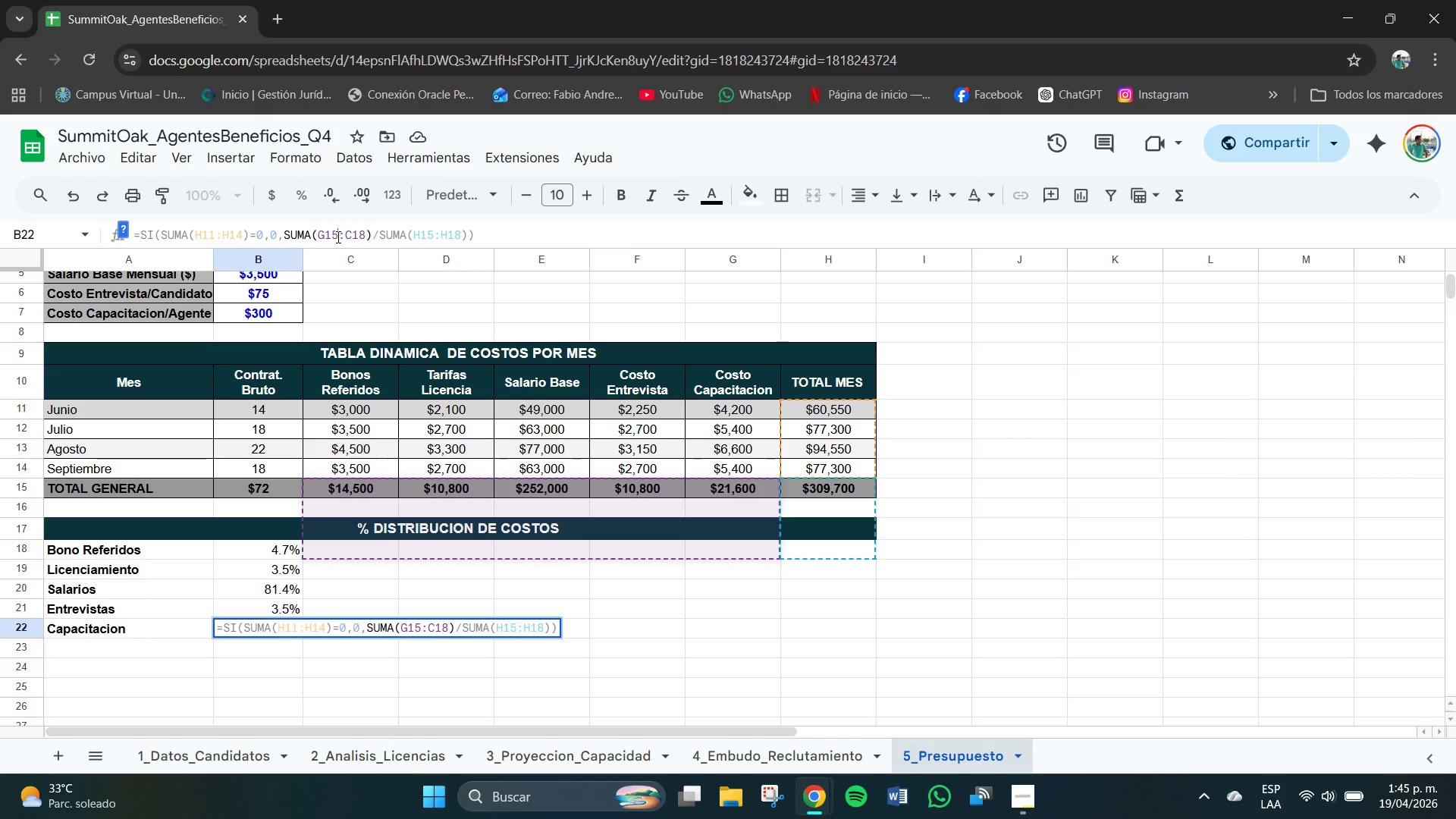 
key(Backspace)
 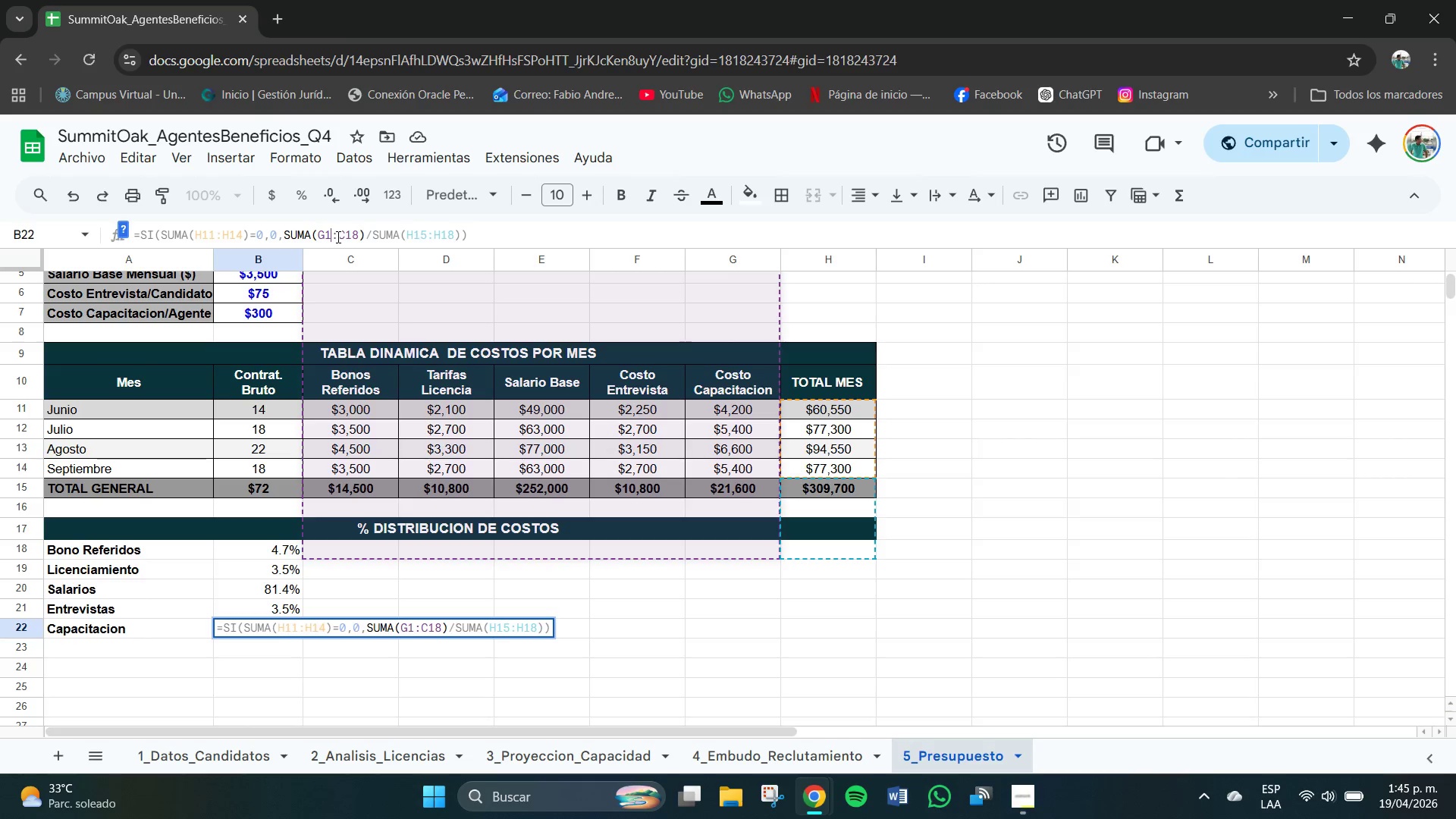 
key(Numpad1)
 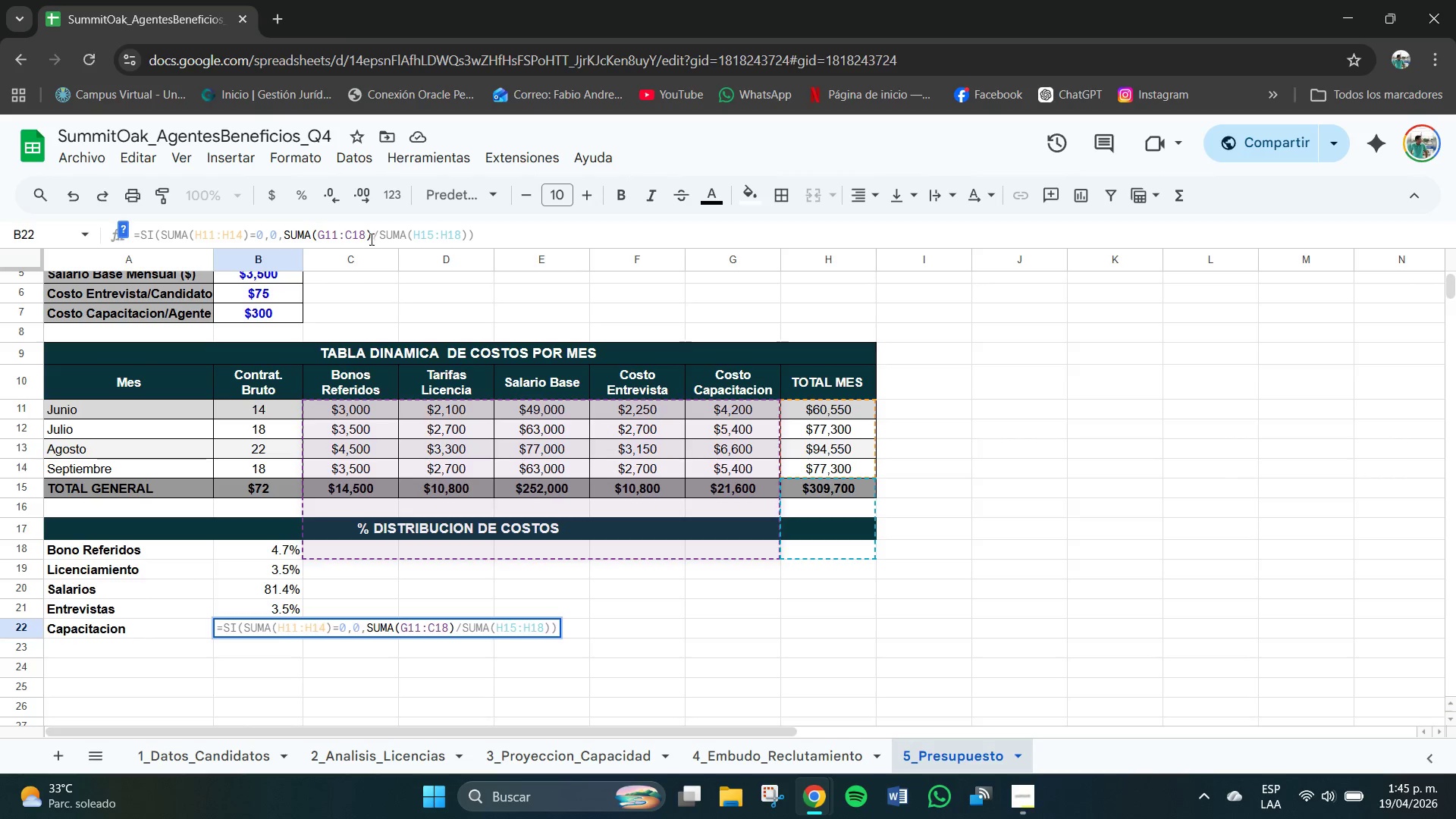 
left_click([353, 232])
 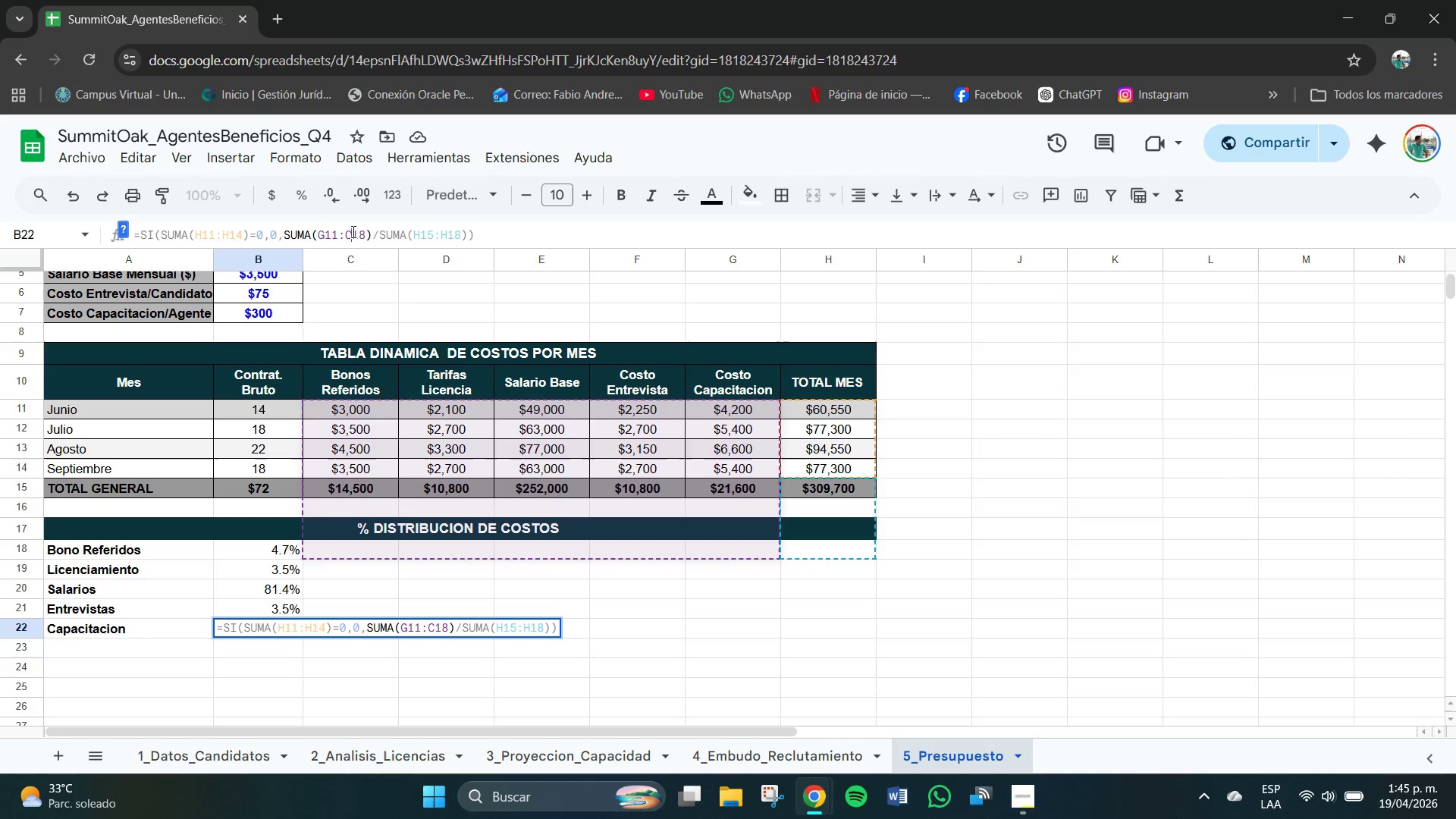 
key(Backspace)
 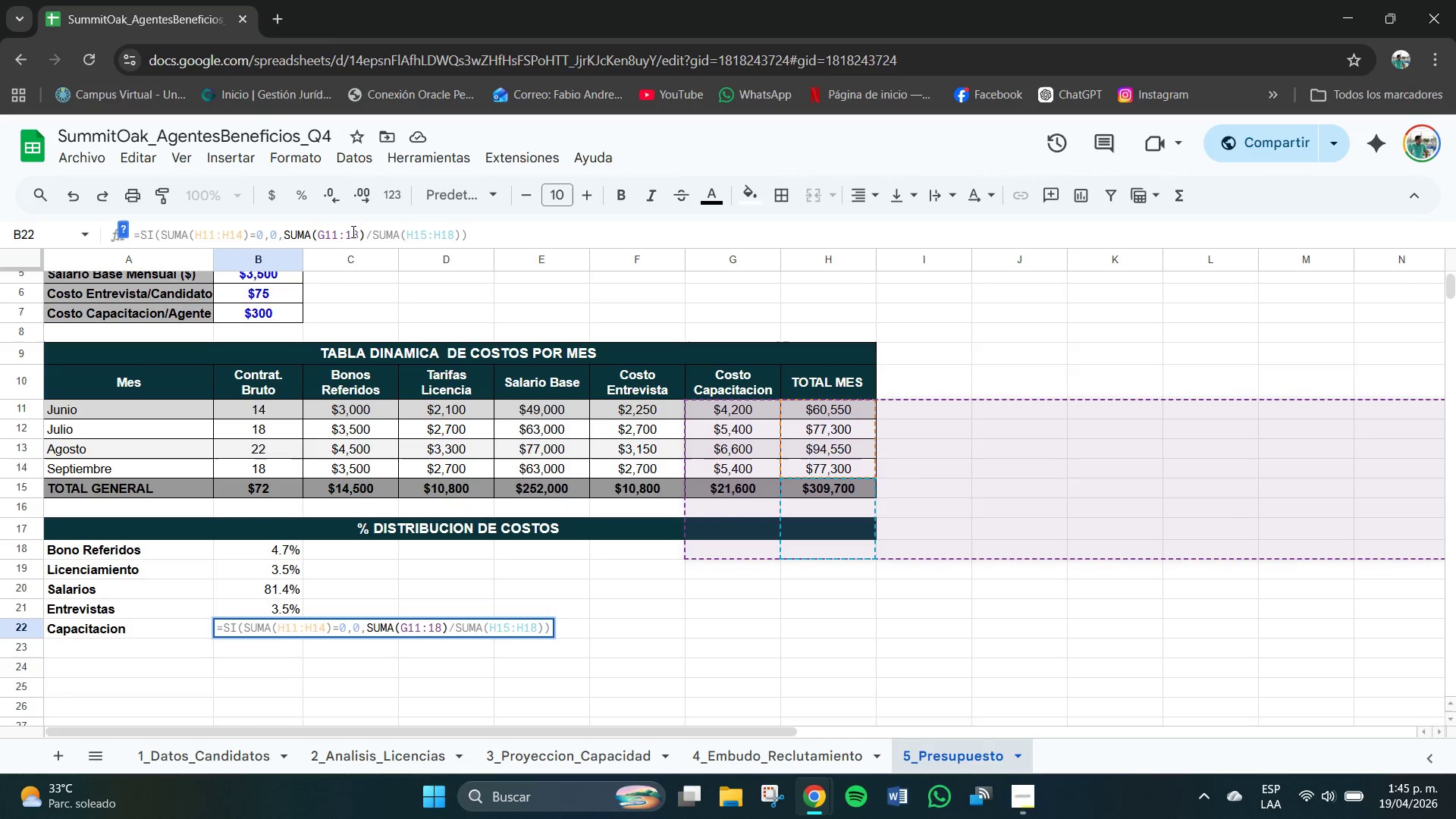 
key(G)
 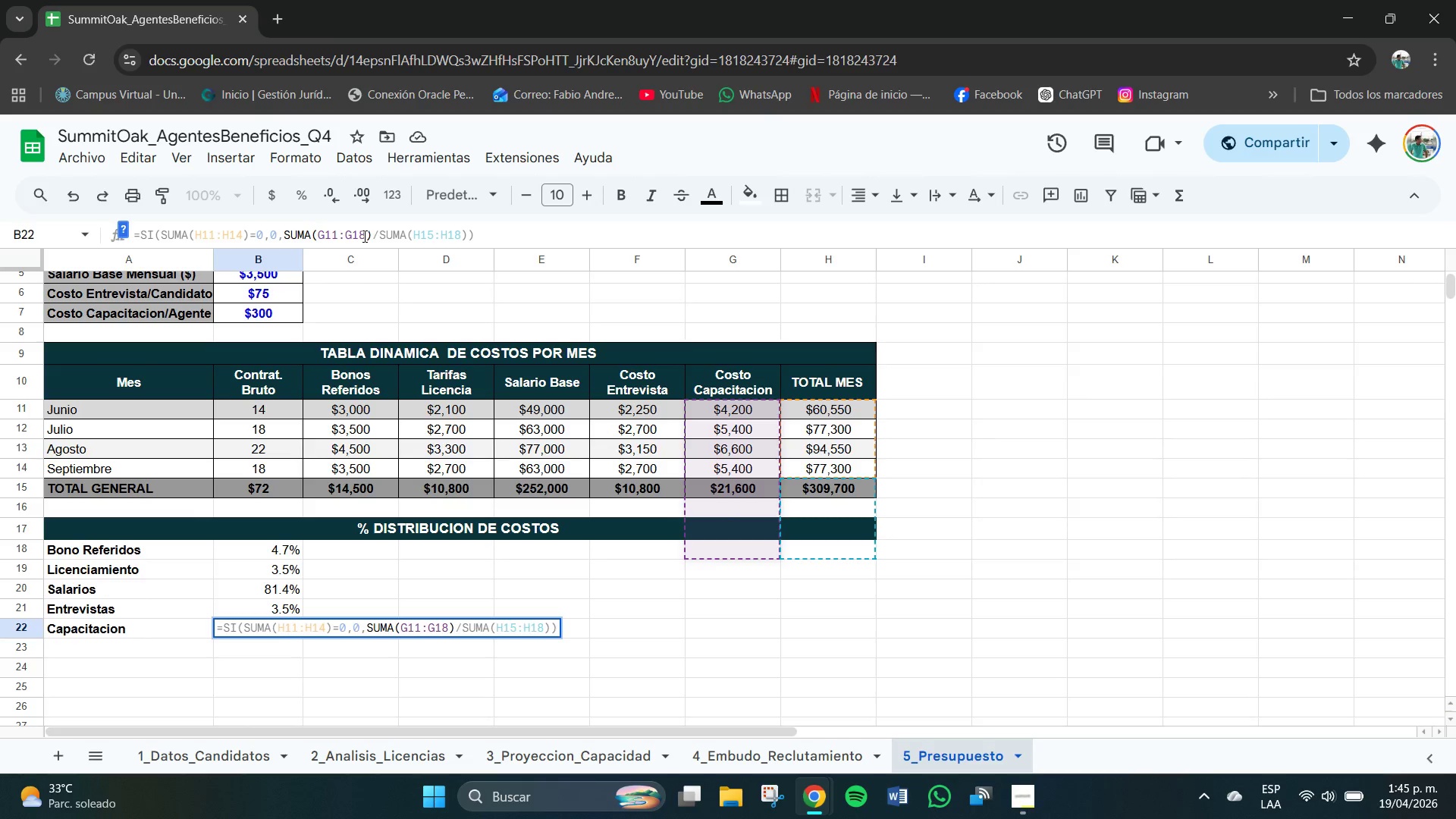 
left_click([365, 237])
 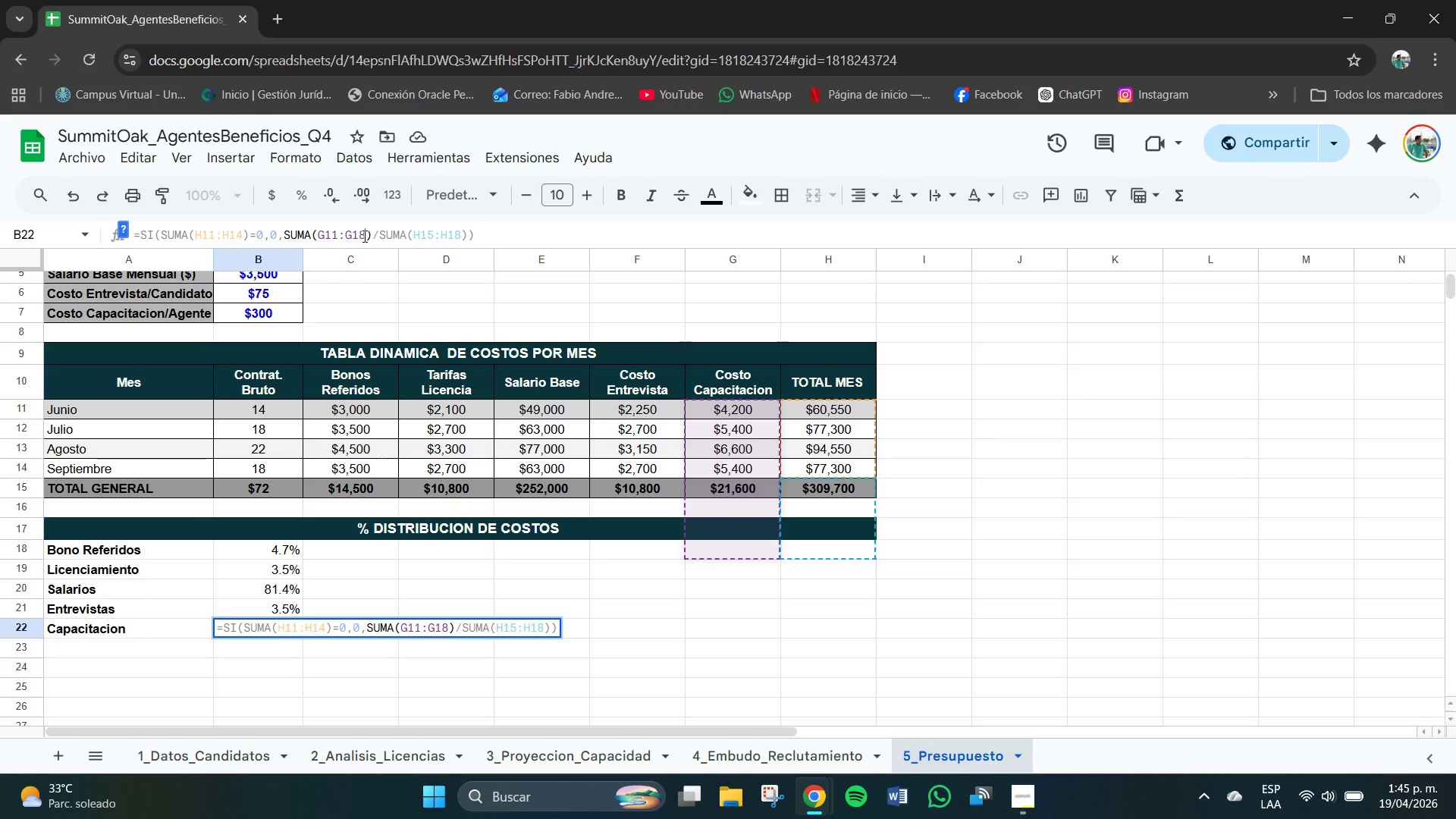 
key(Backspace)
 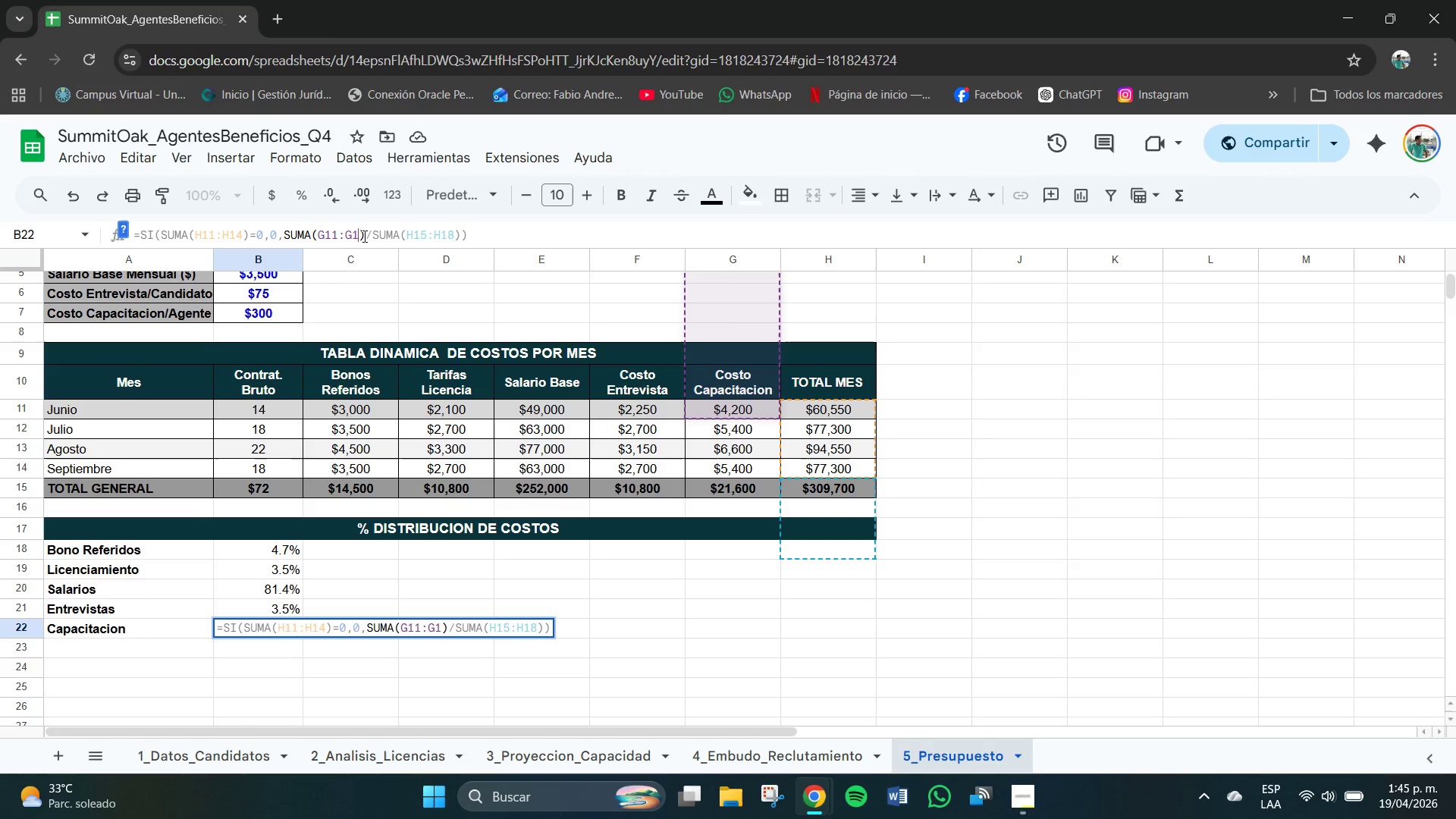 
key(Numpad4)
 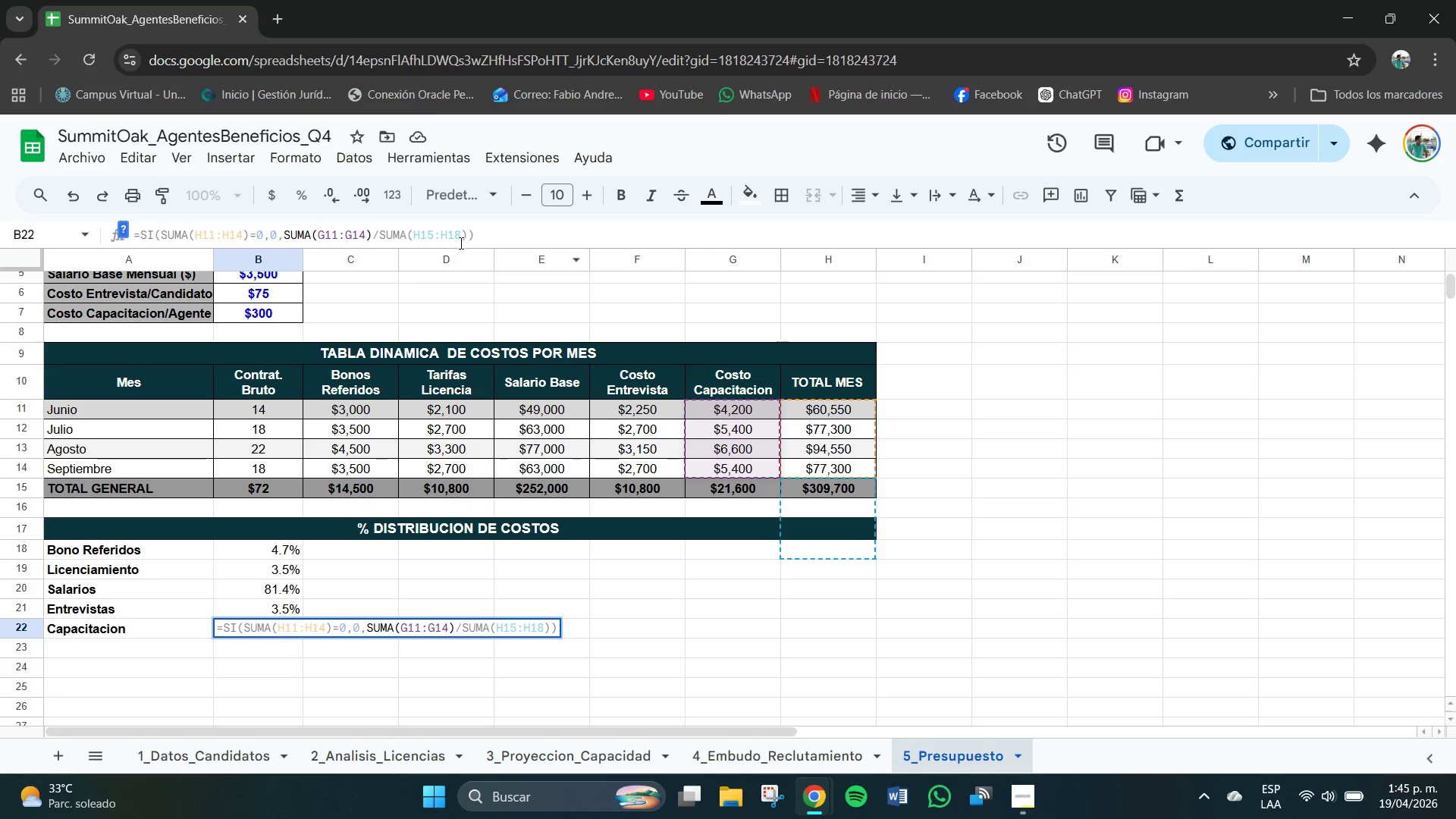 
left_click([434, 236])
 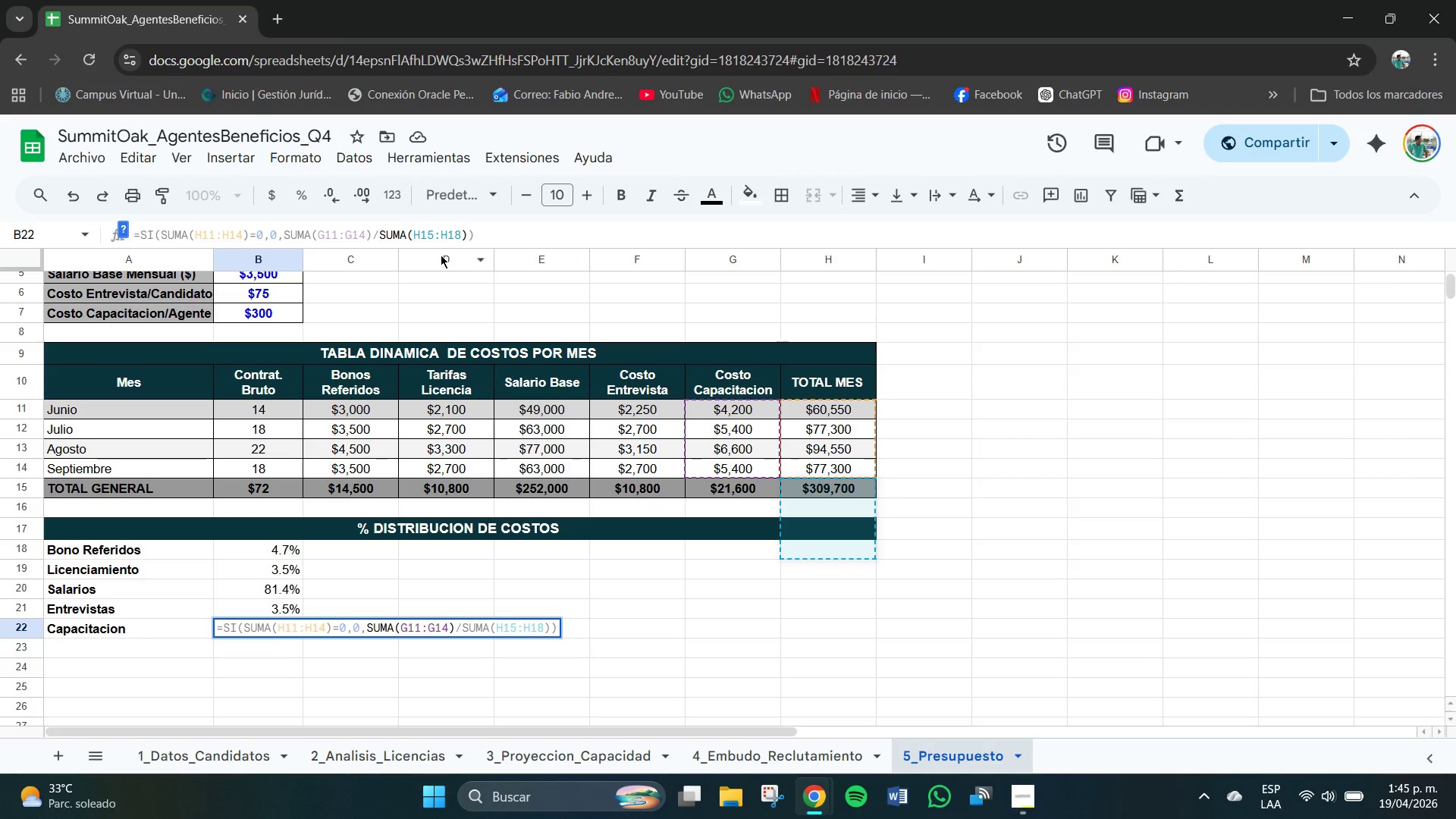 
key(Backspace)
 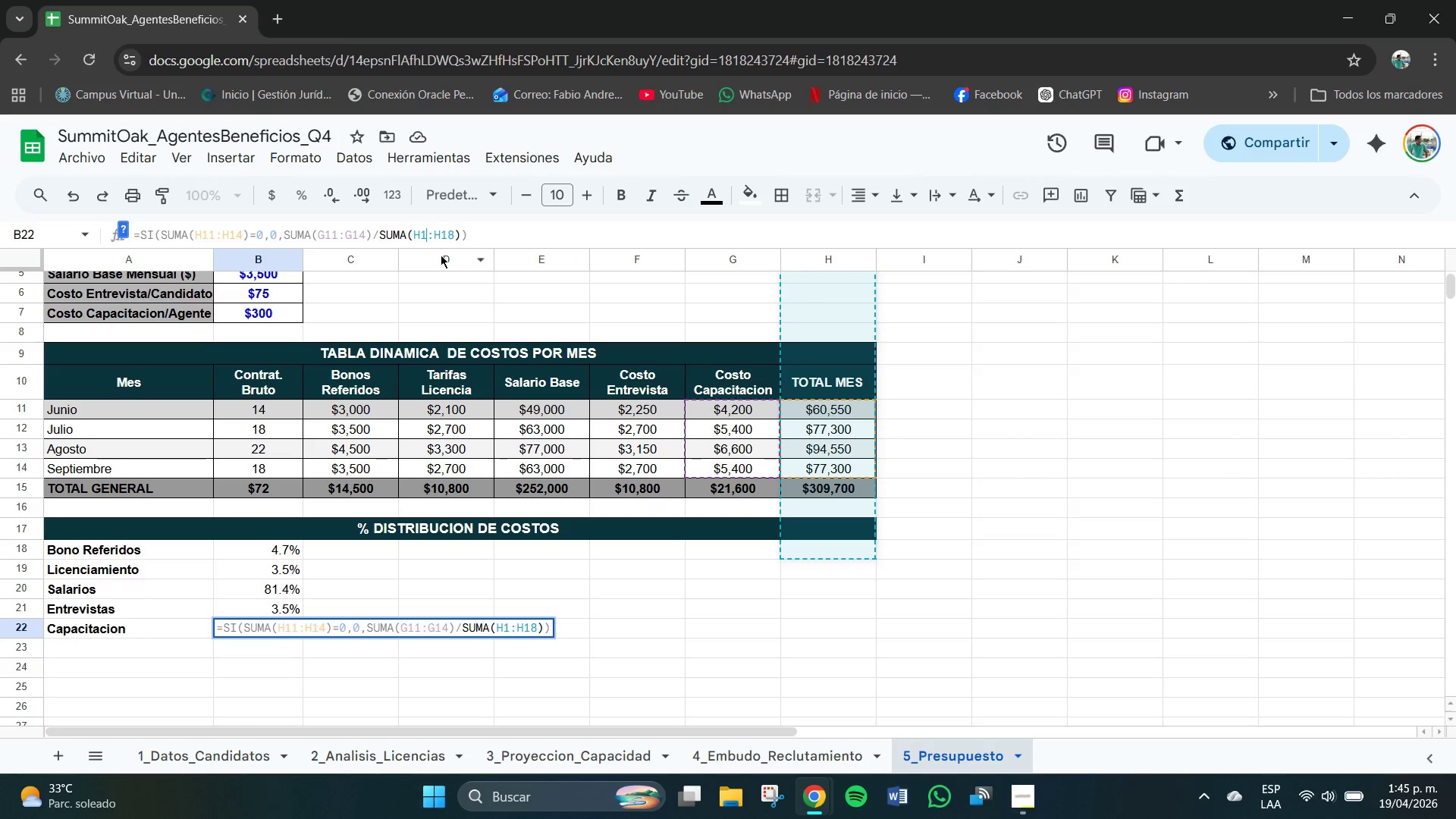 
key(Numpad1)
 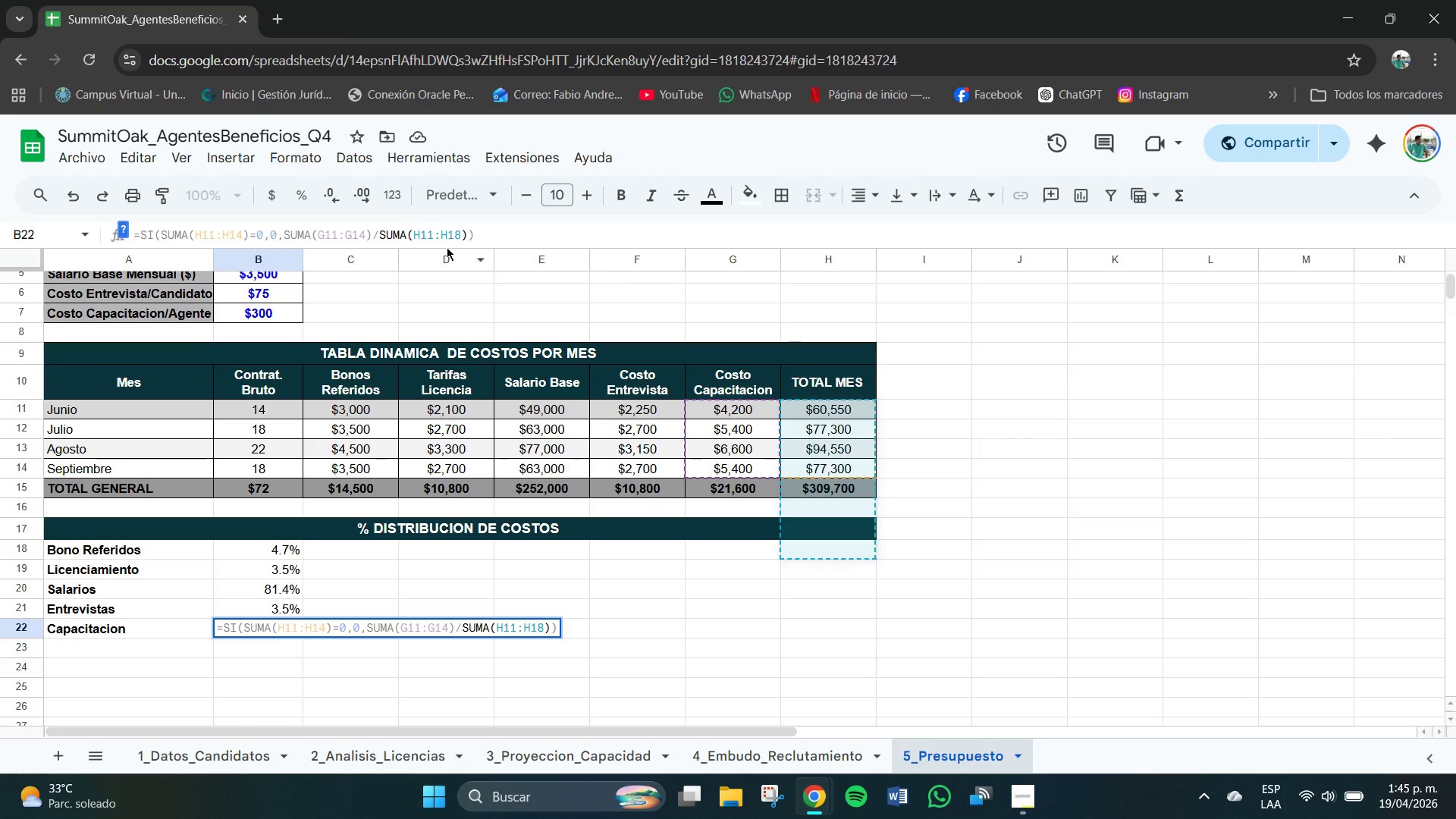 
left_click([463, 242])
 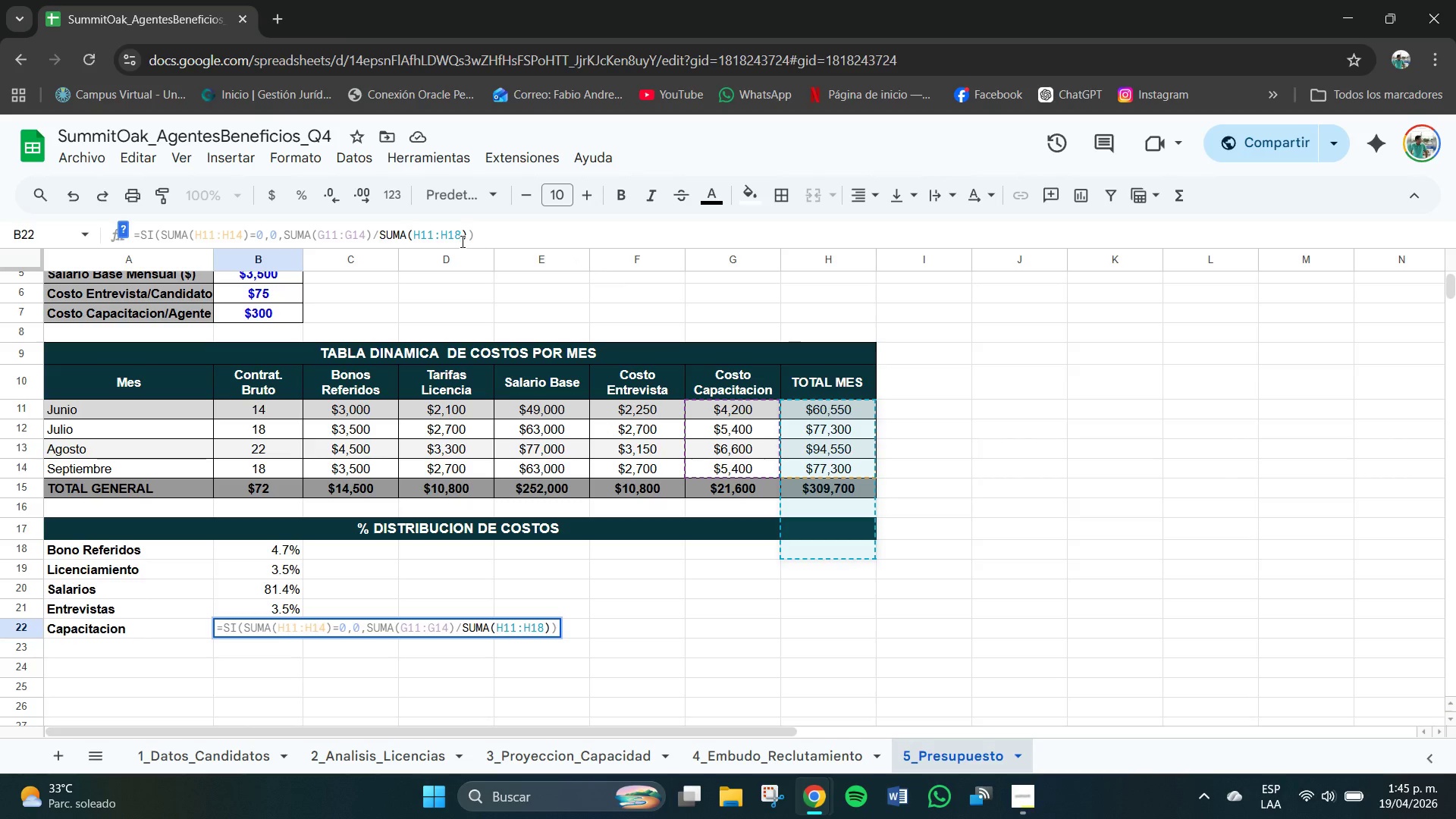 
key(Backspace)
 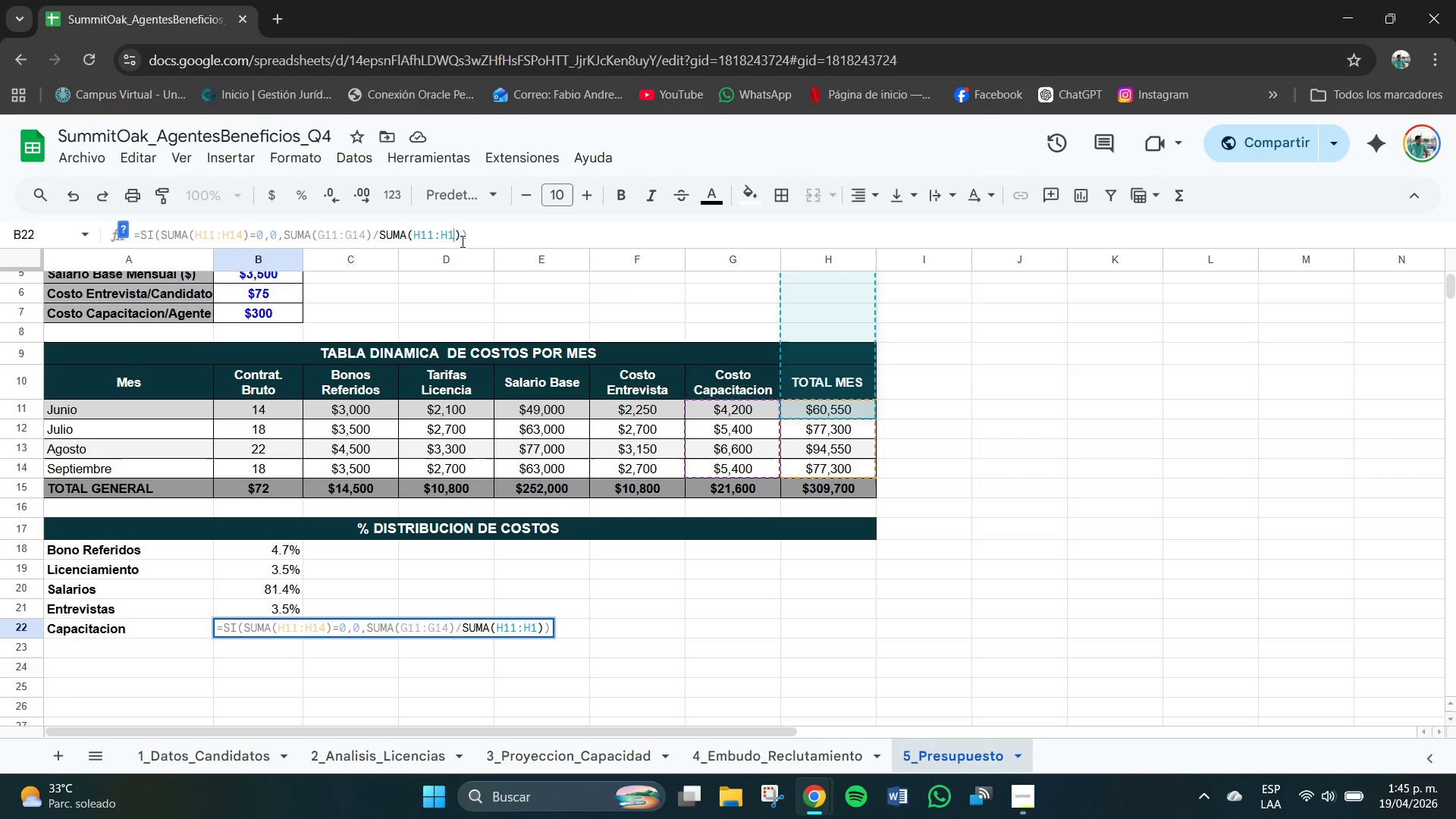 
key(Numpad4)
 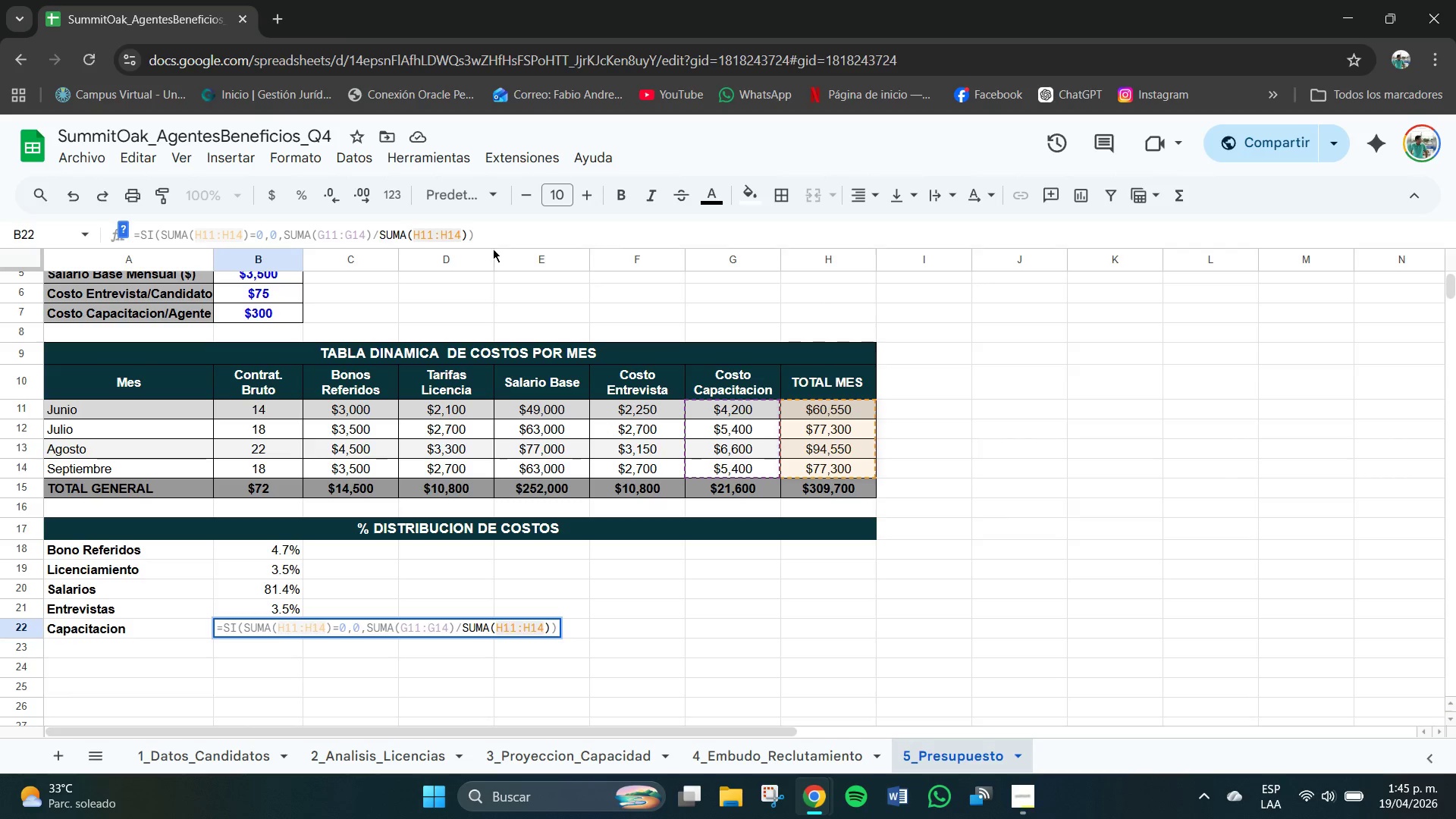 
left_click([493, 243])
 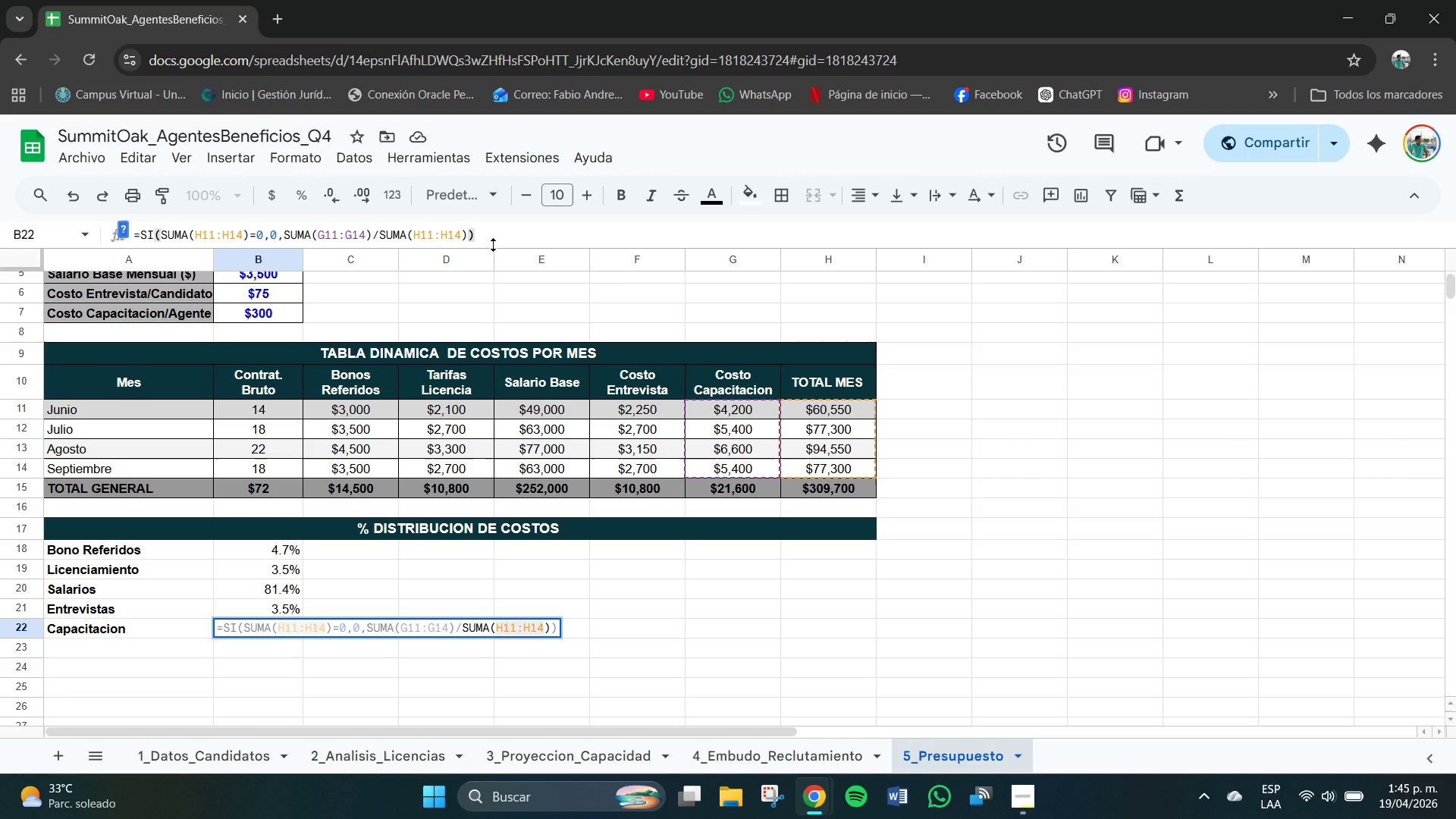 
key(NumpadEnter)
 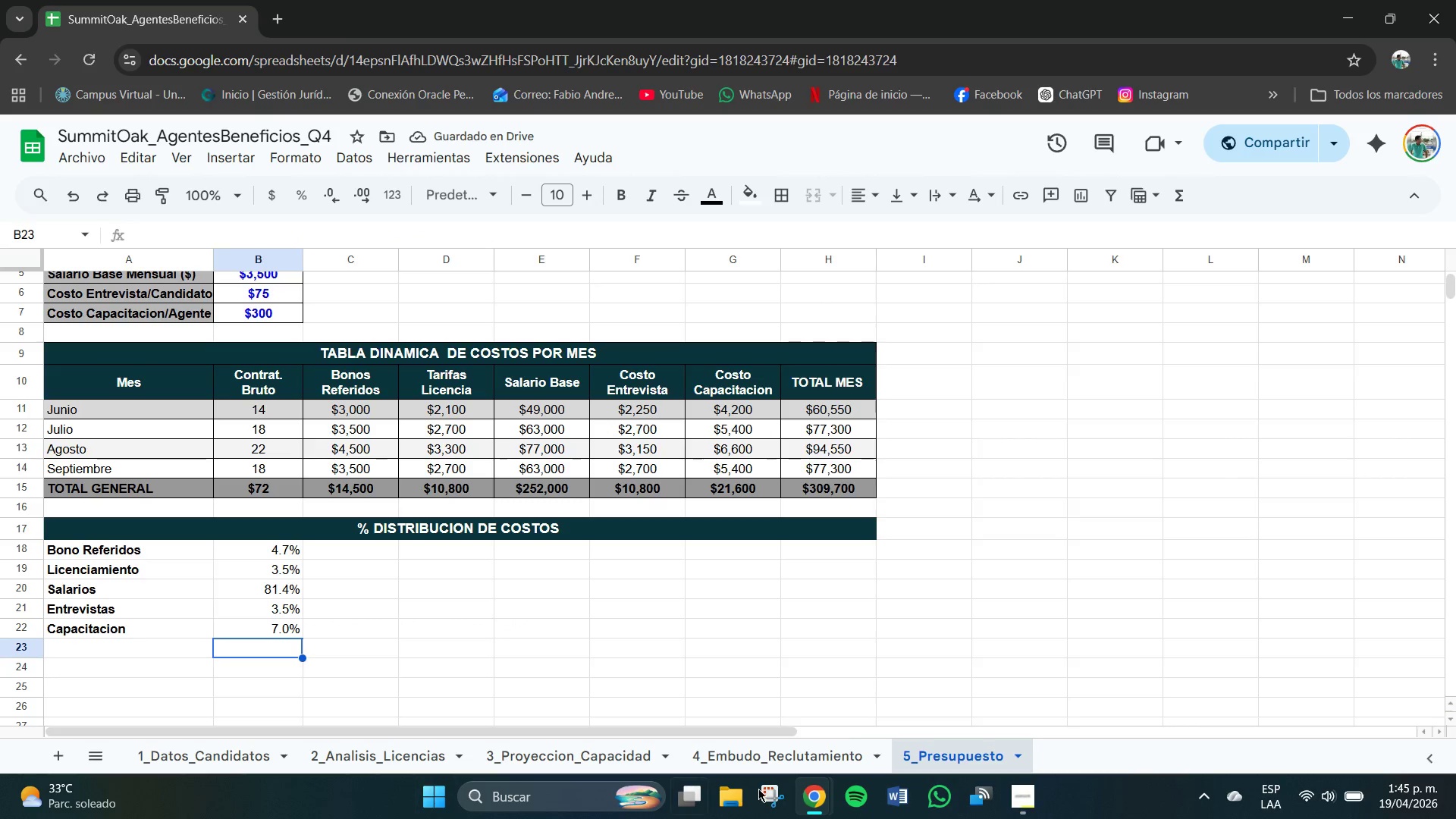 
left_click([1025, 795])